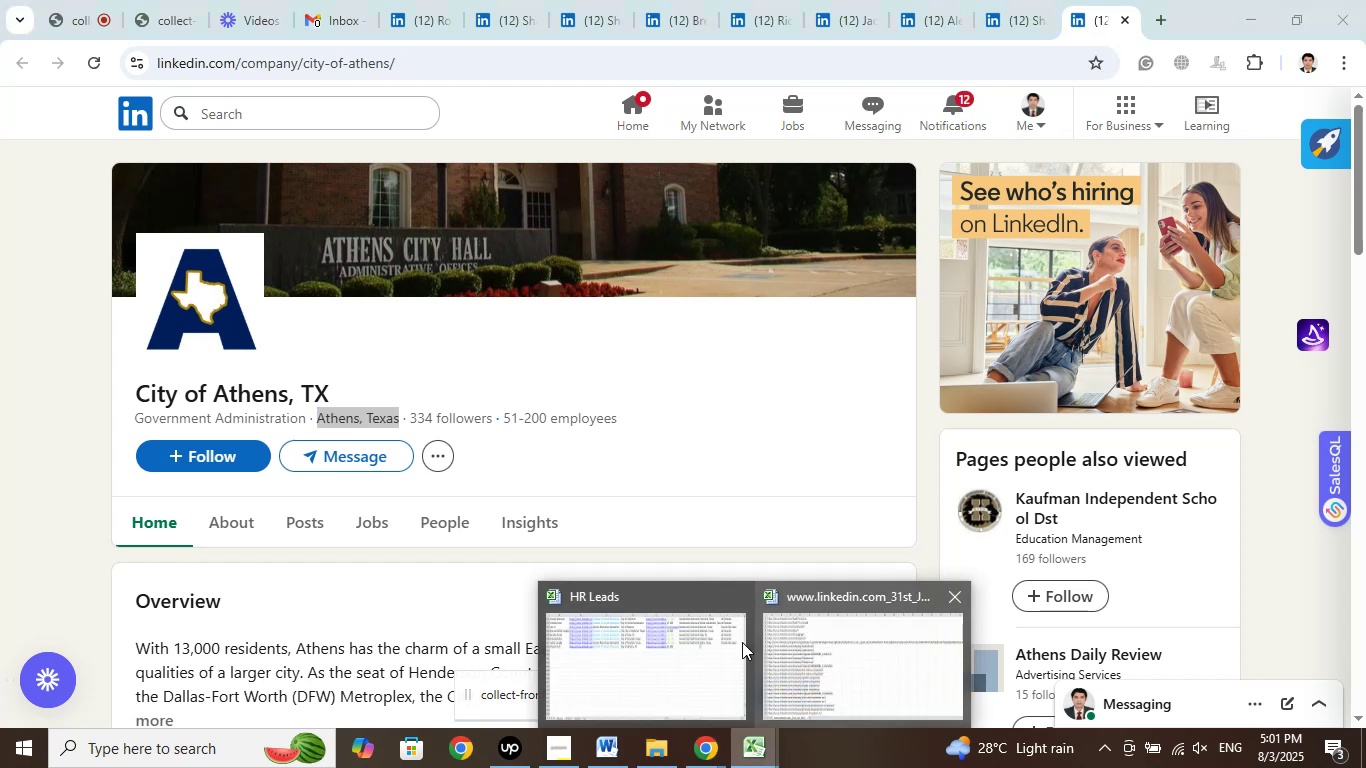 
left_click([693, 642])
 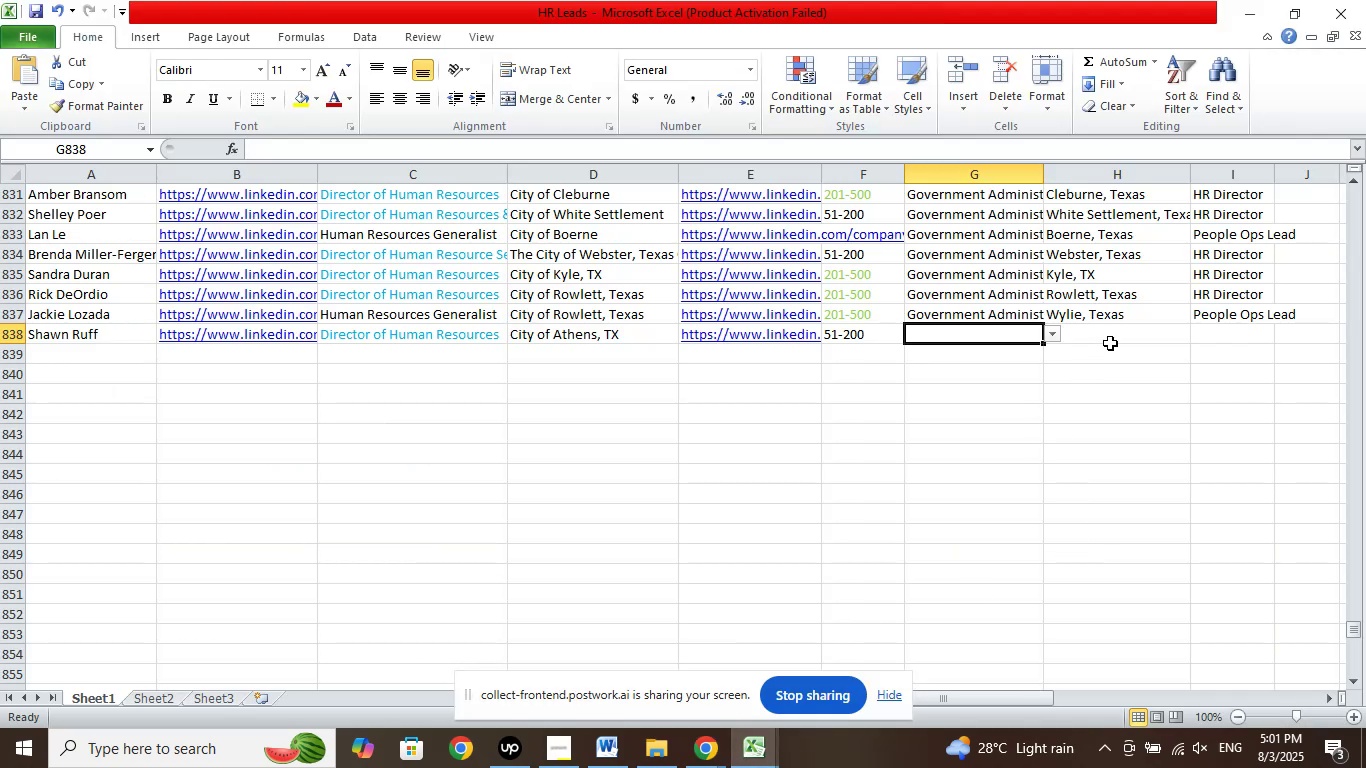 
left_click([1111, 334])
 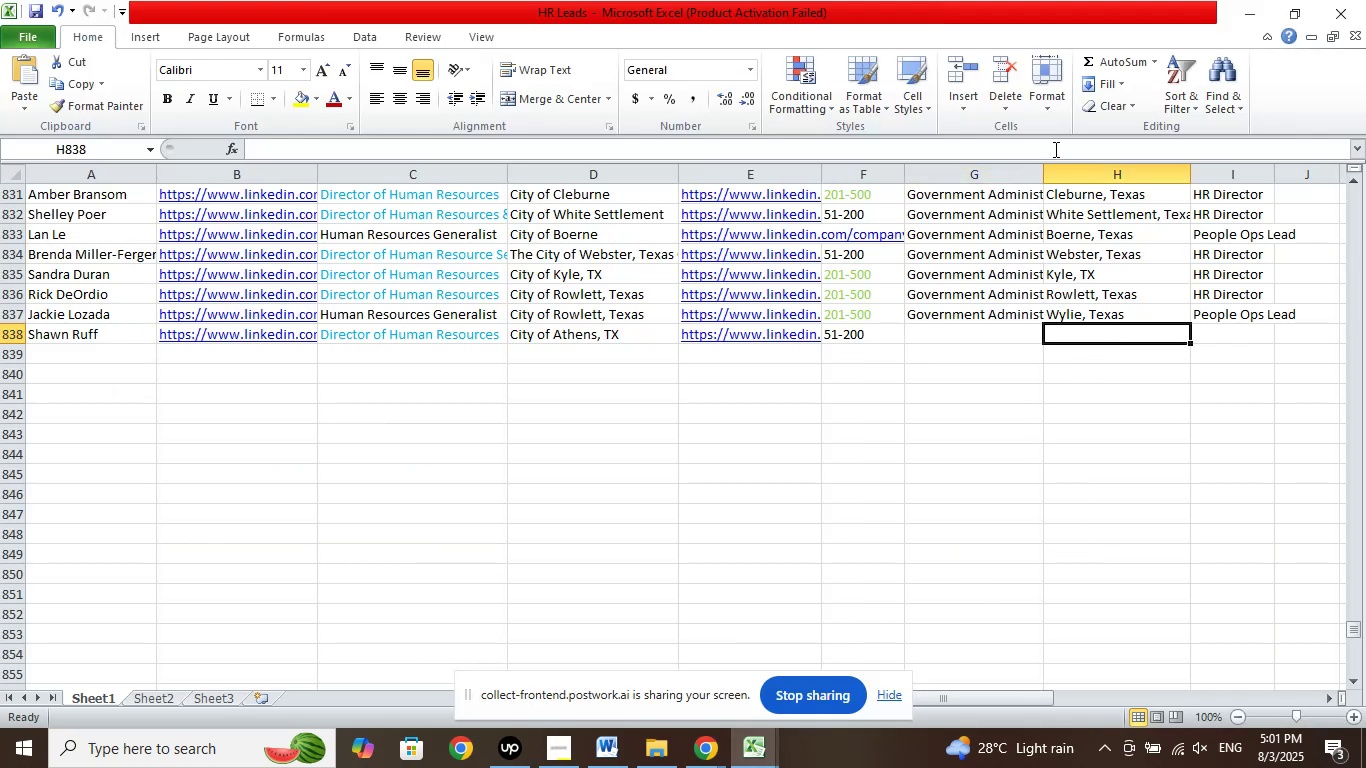 
left_click([1060, 145])
 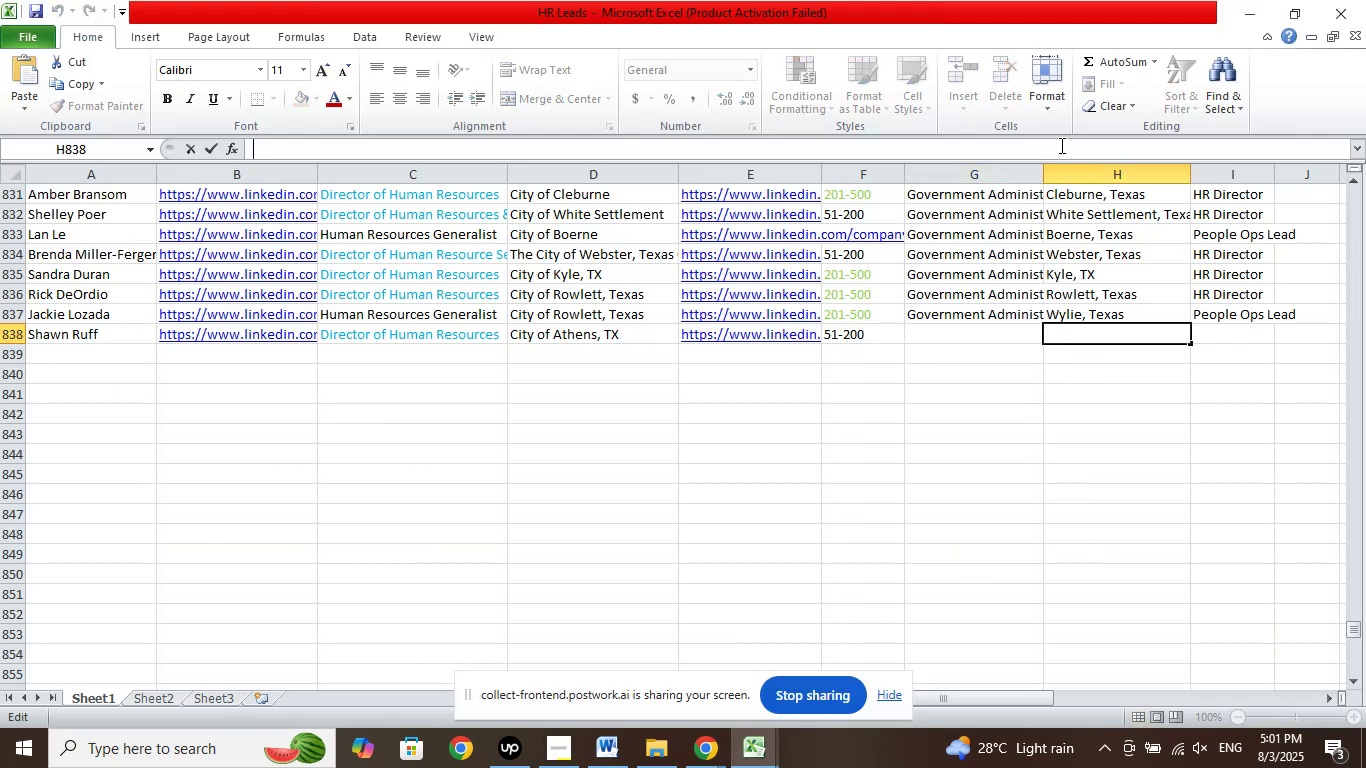 
right_click([1060, 145])
 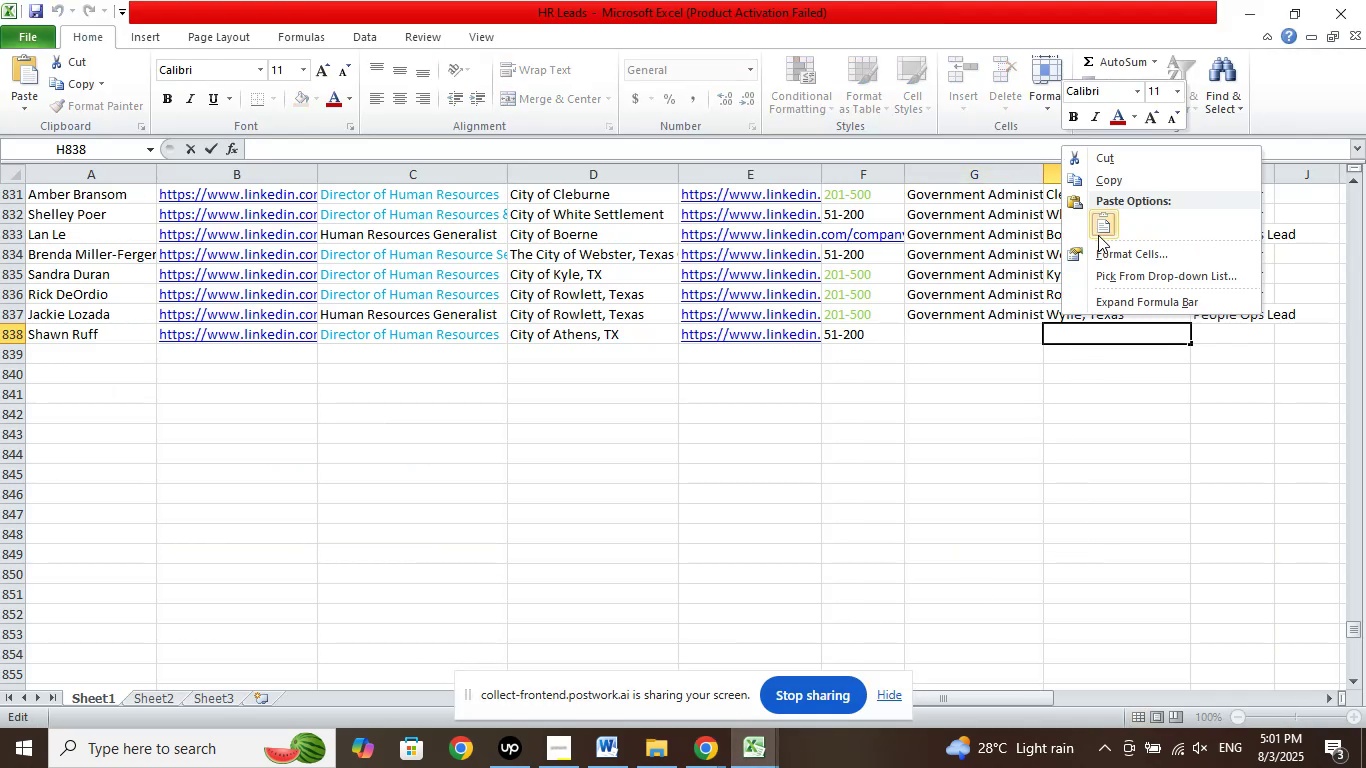 
left_click([1101, 227])
 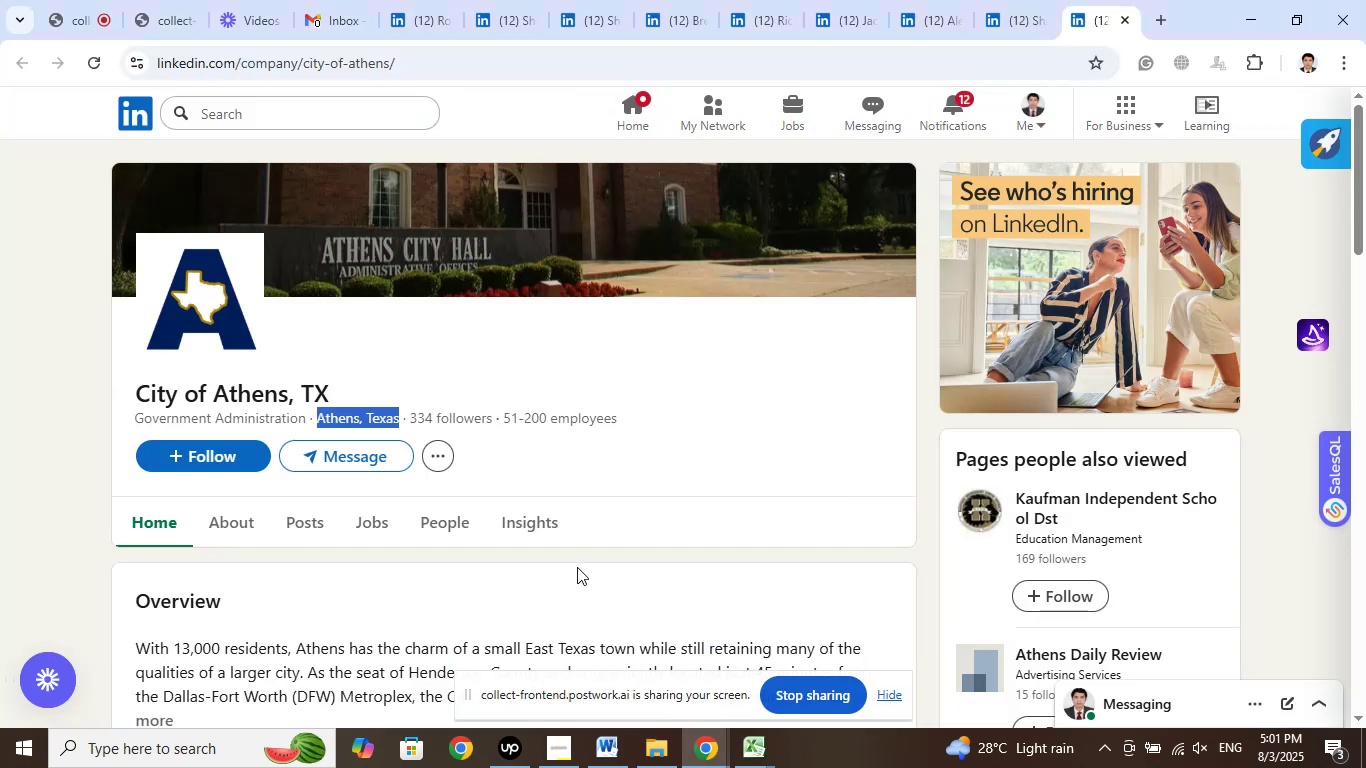 
left_click([747, 750])
 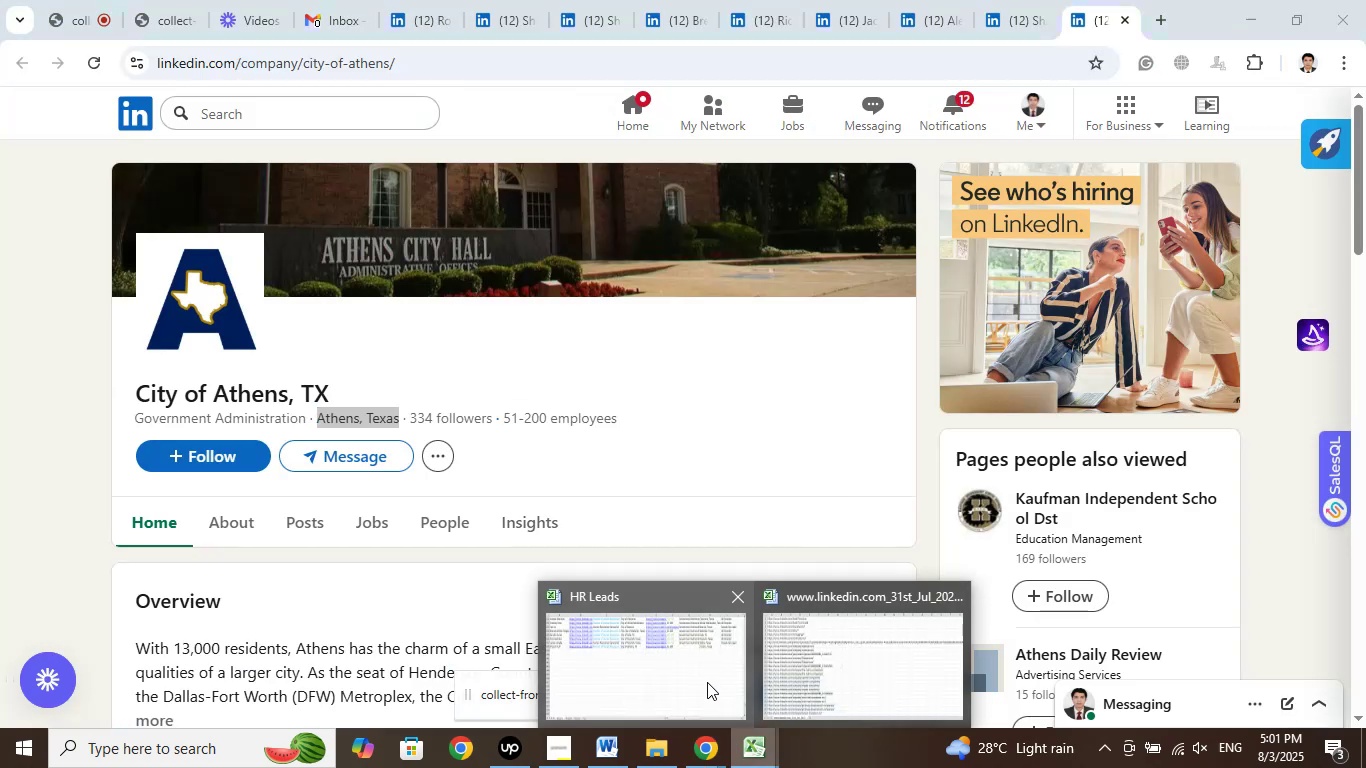 
left_click([708, 676])
 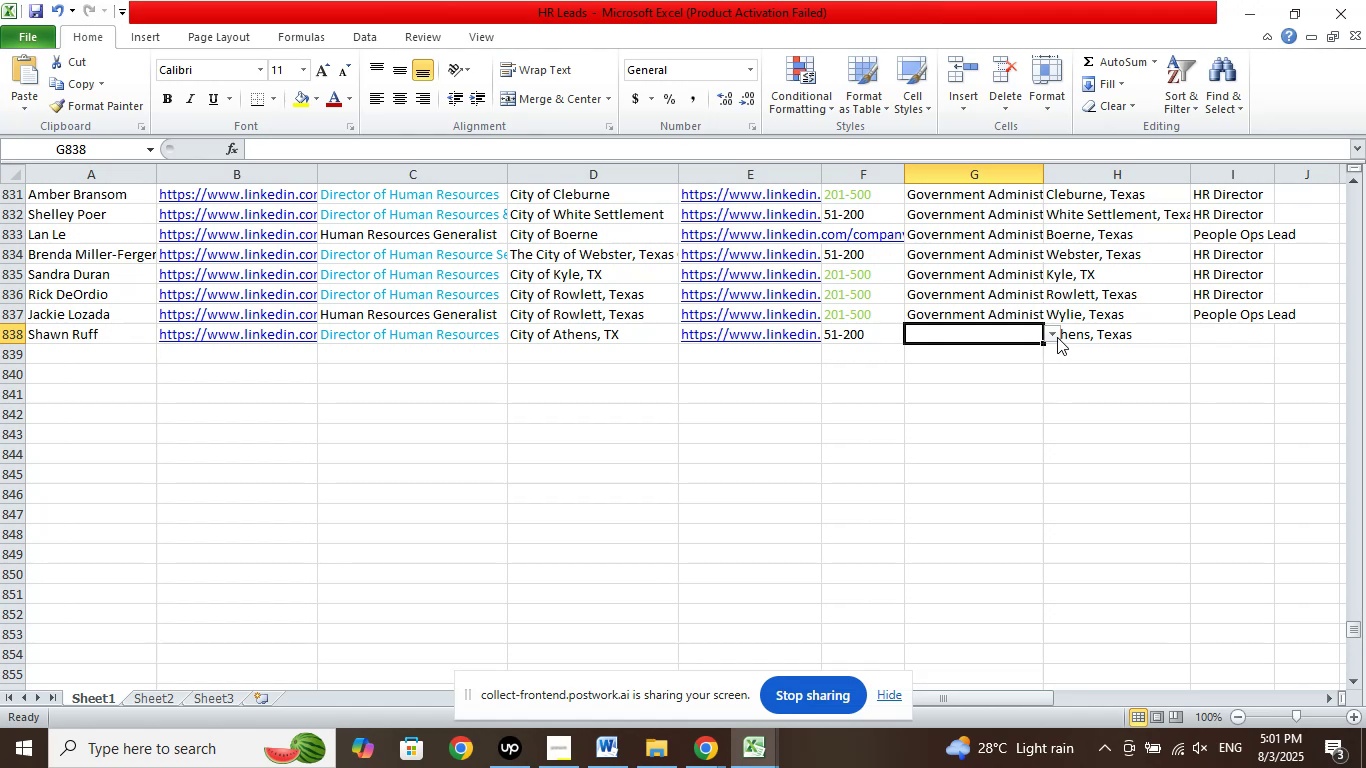 
left_click([1047, 331])
 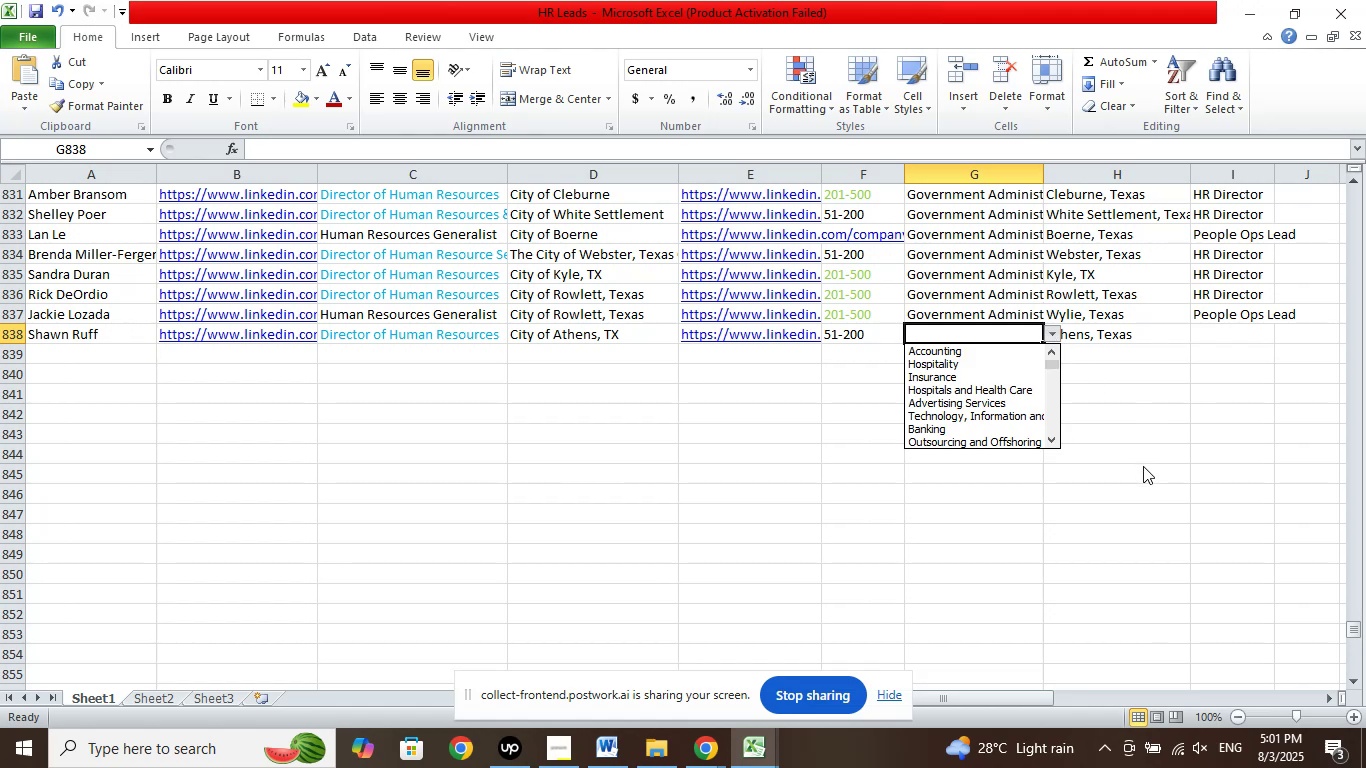 
key(ArrowDown)
 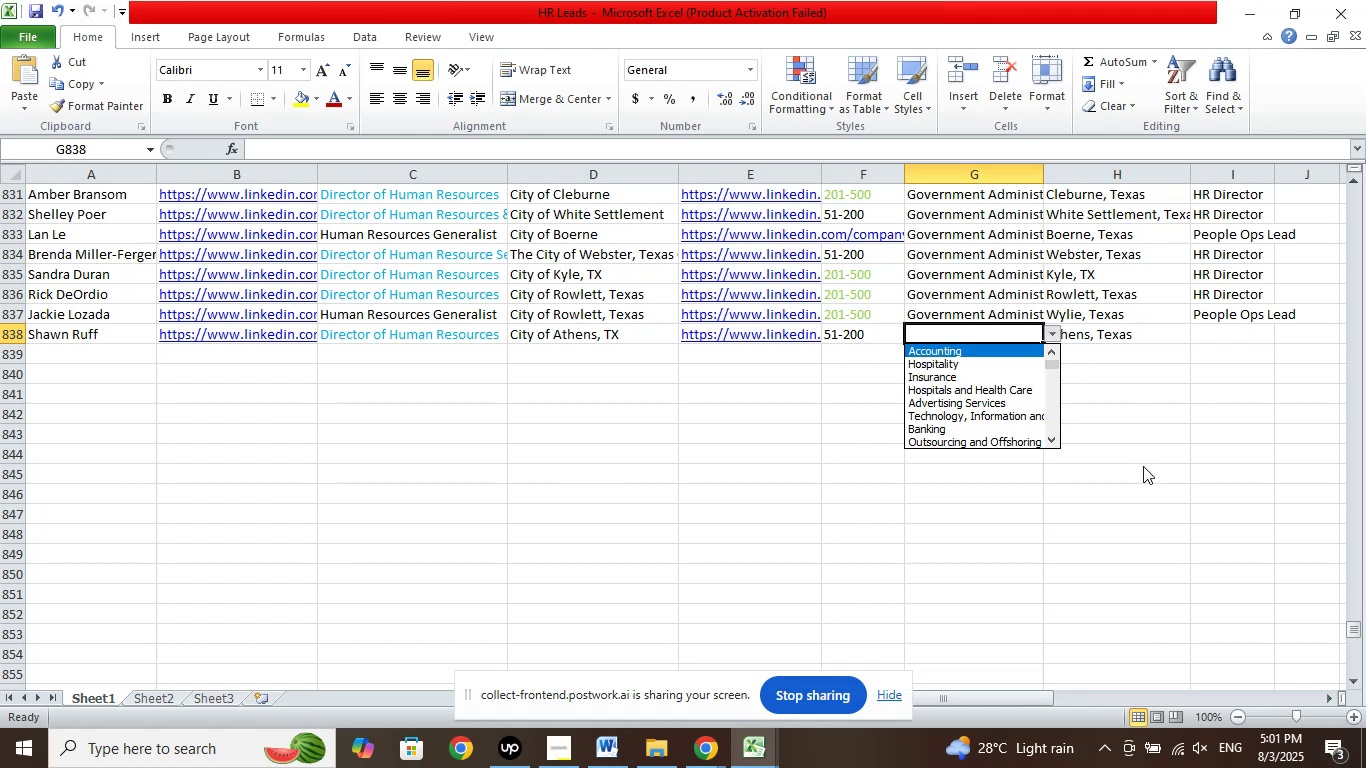 
key(ArrowDown)
 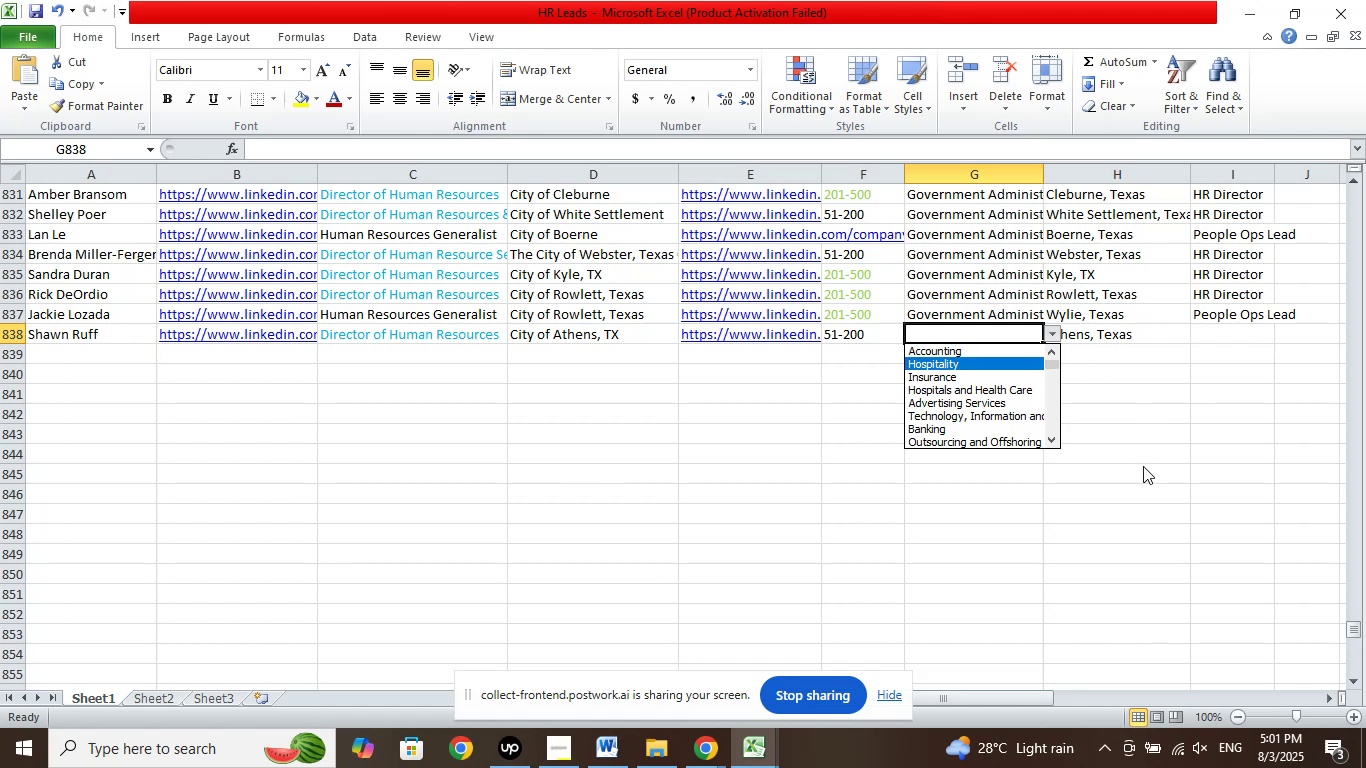 
key(ArrowDown)
 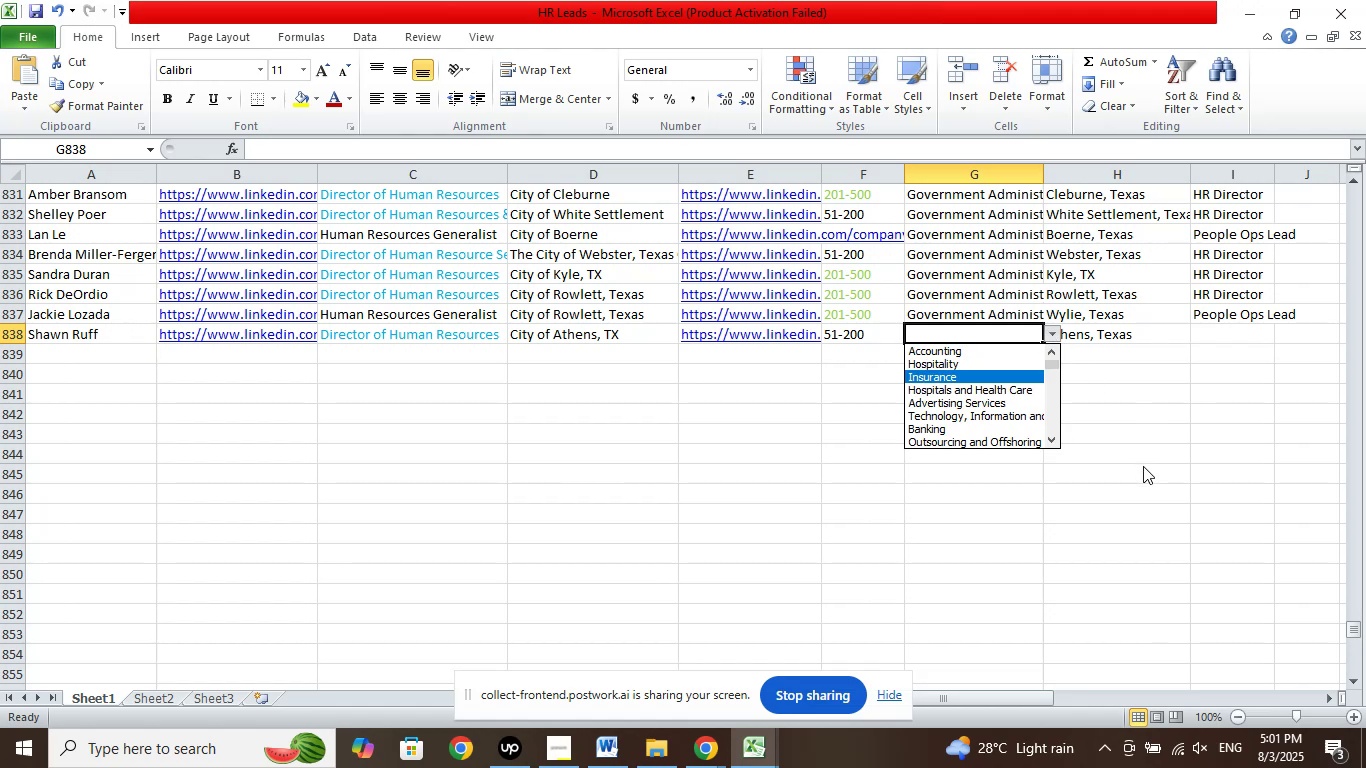 
key(ArrowDown)
 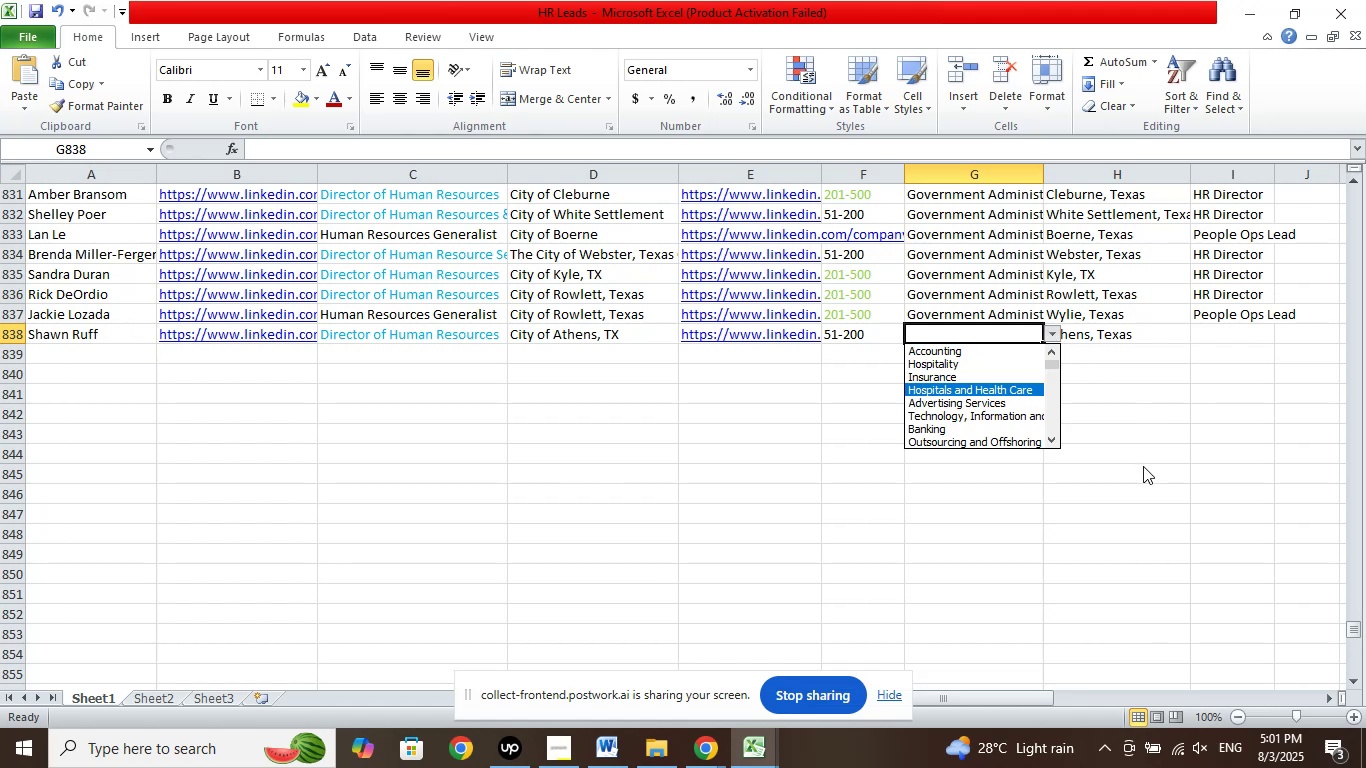 
key(ArrowDown)
 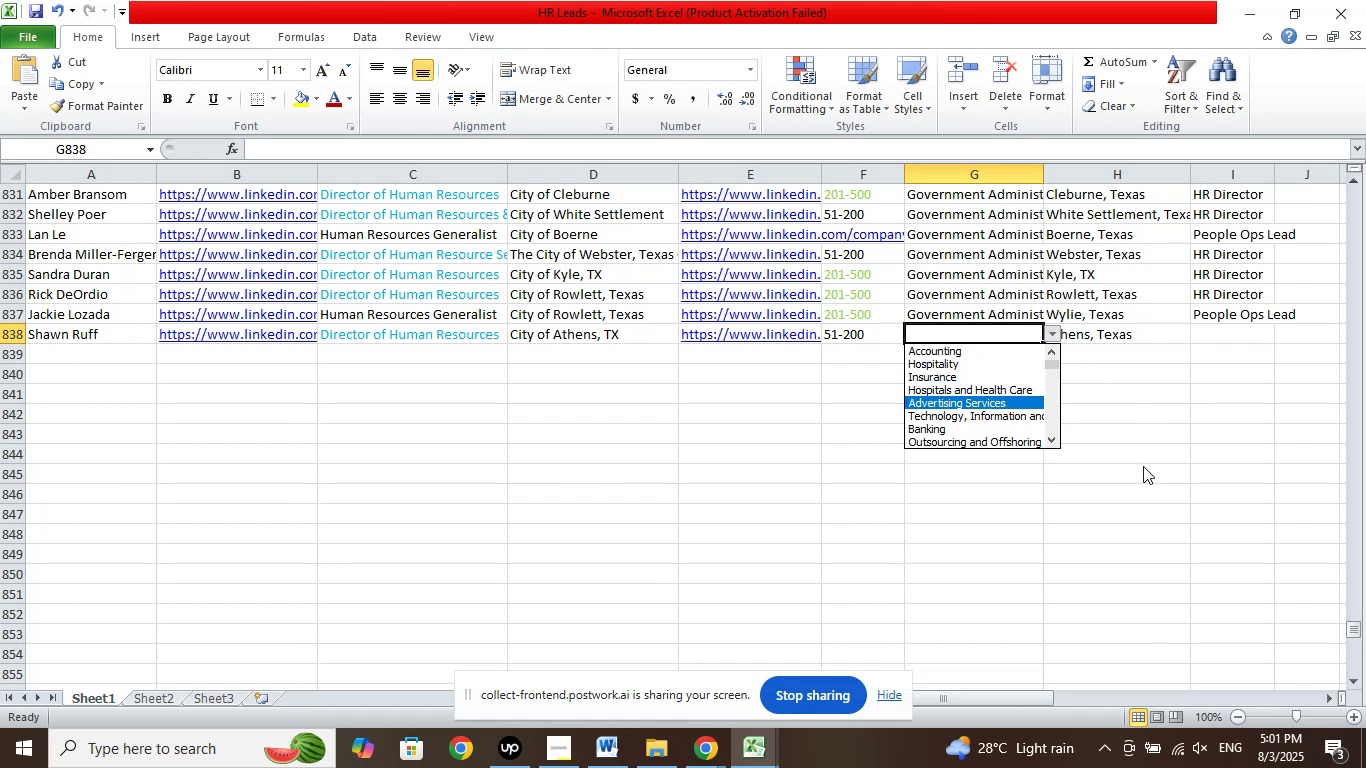 
key(ArrowDown)
 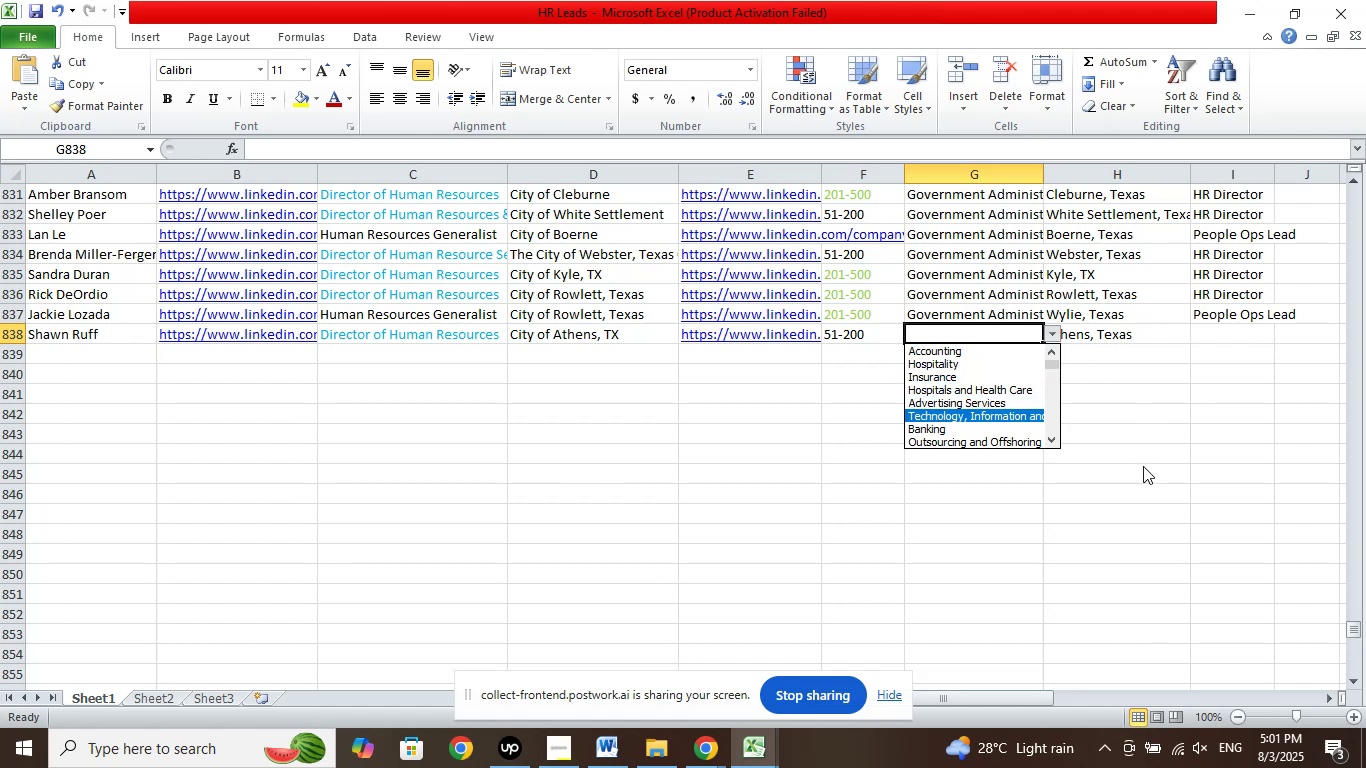 
key(ArrowDown)
 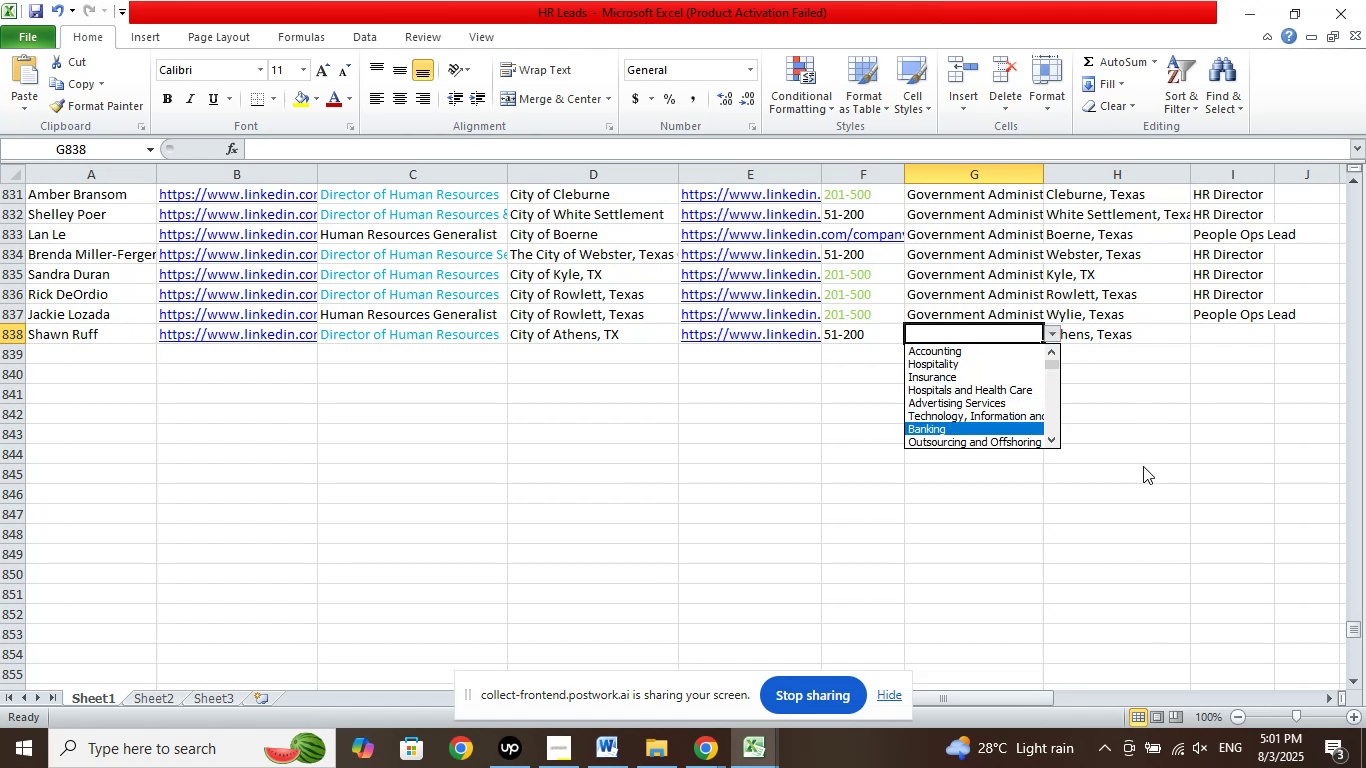 
key(ArrowDown)
 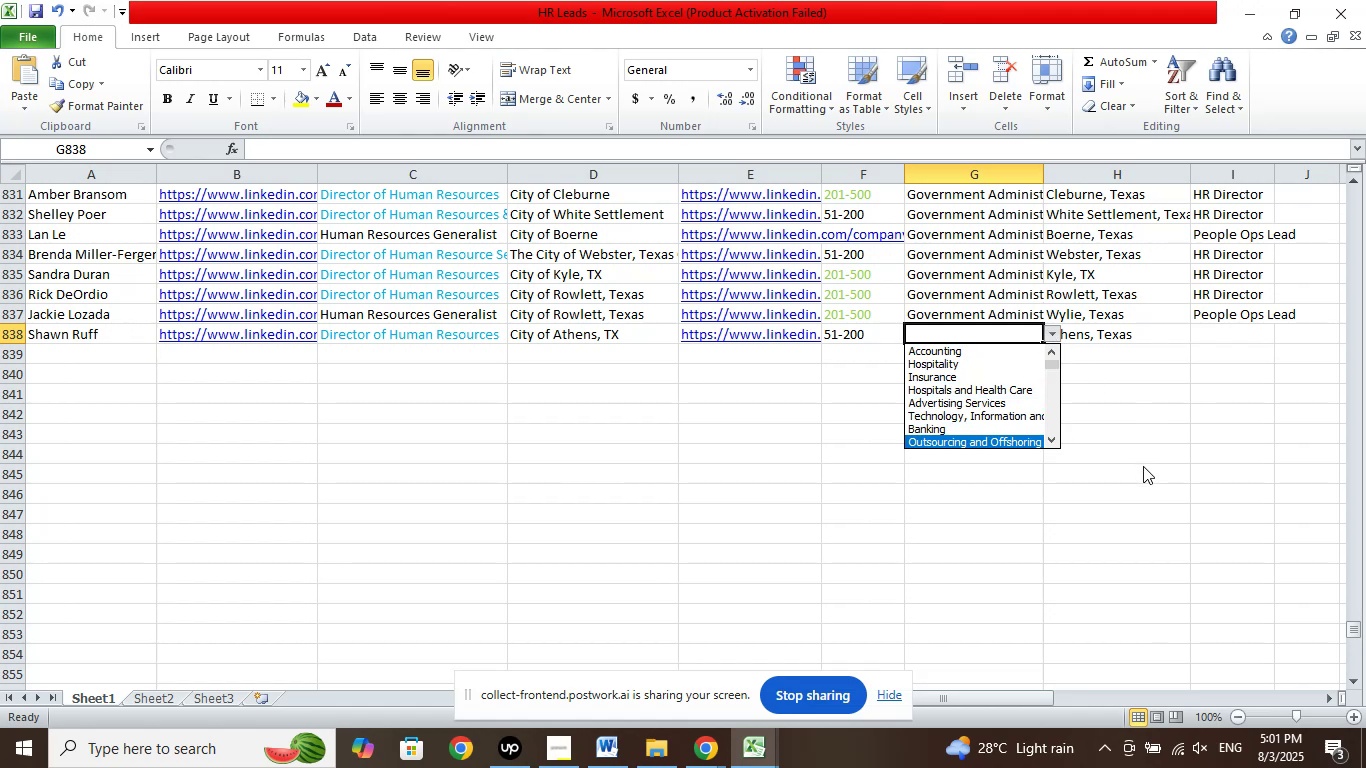 
key(ArrowDown)
 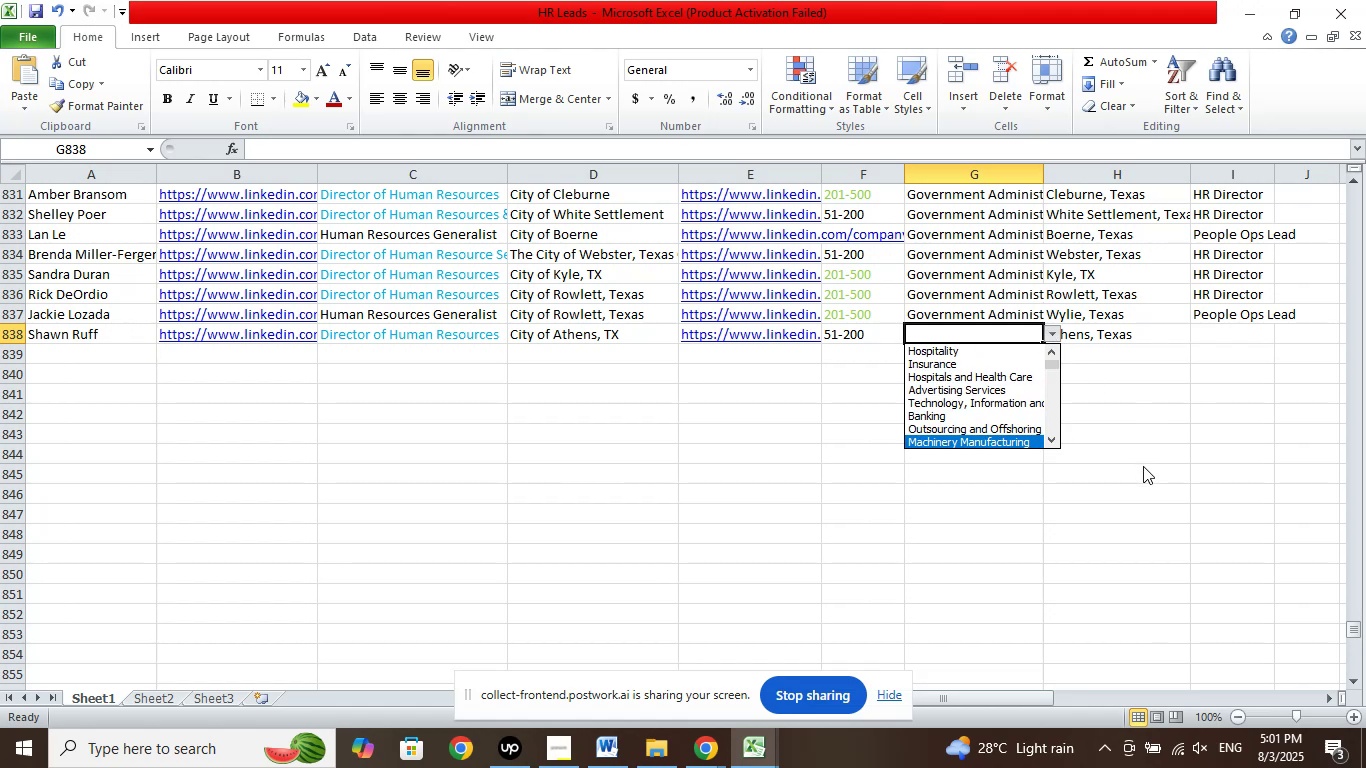 
key(ArrowDown)
 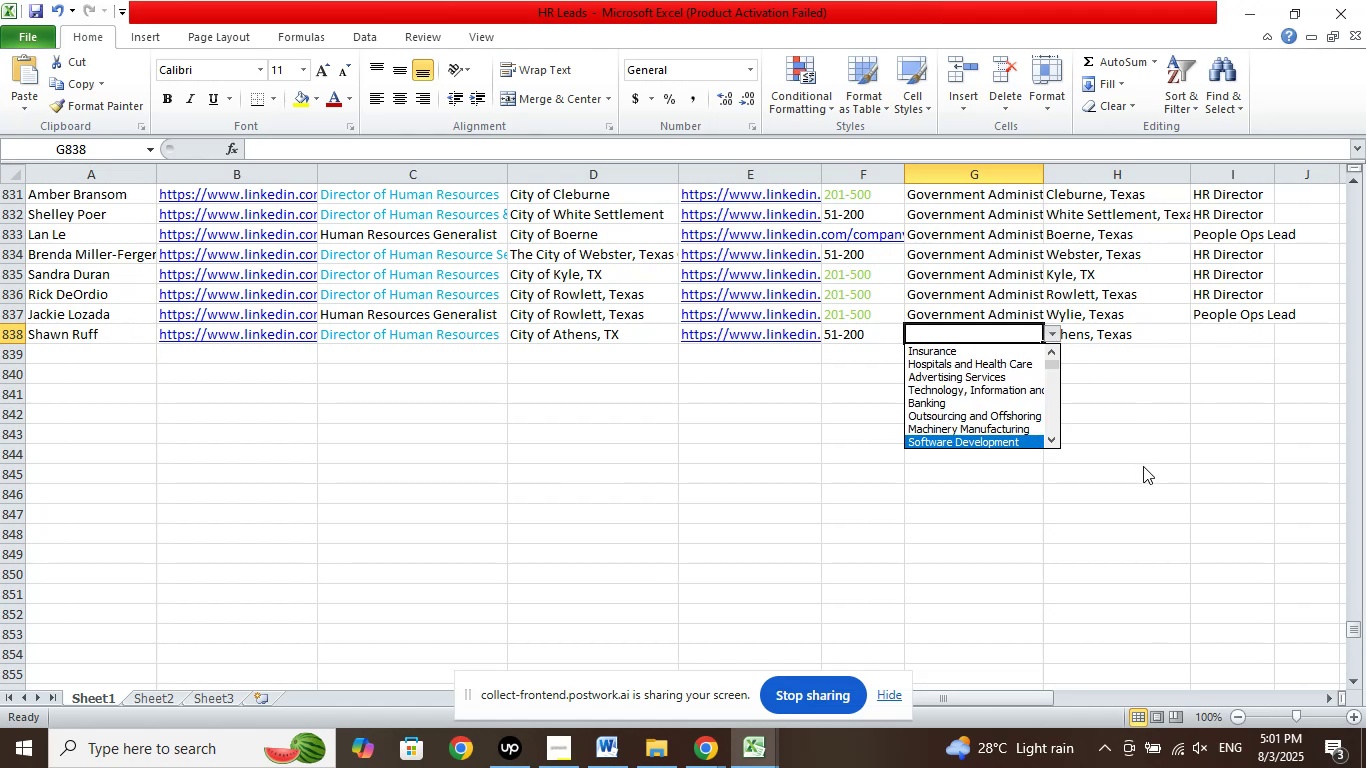 
key(ArrowDown)
 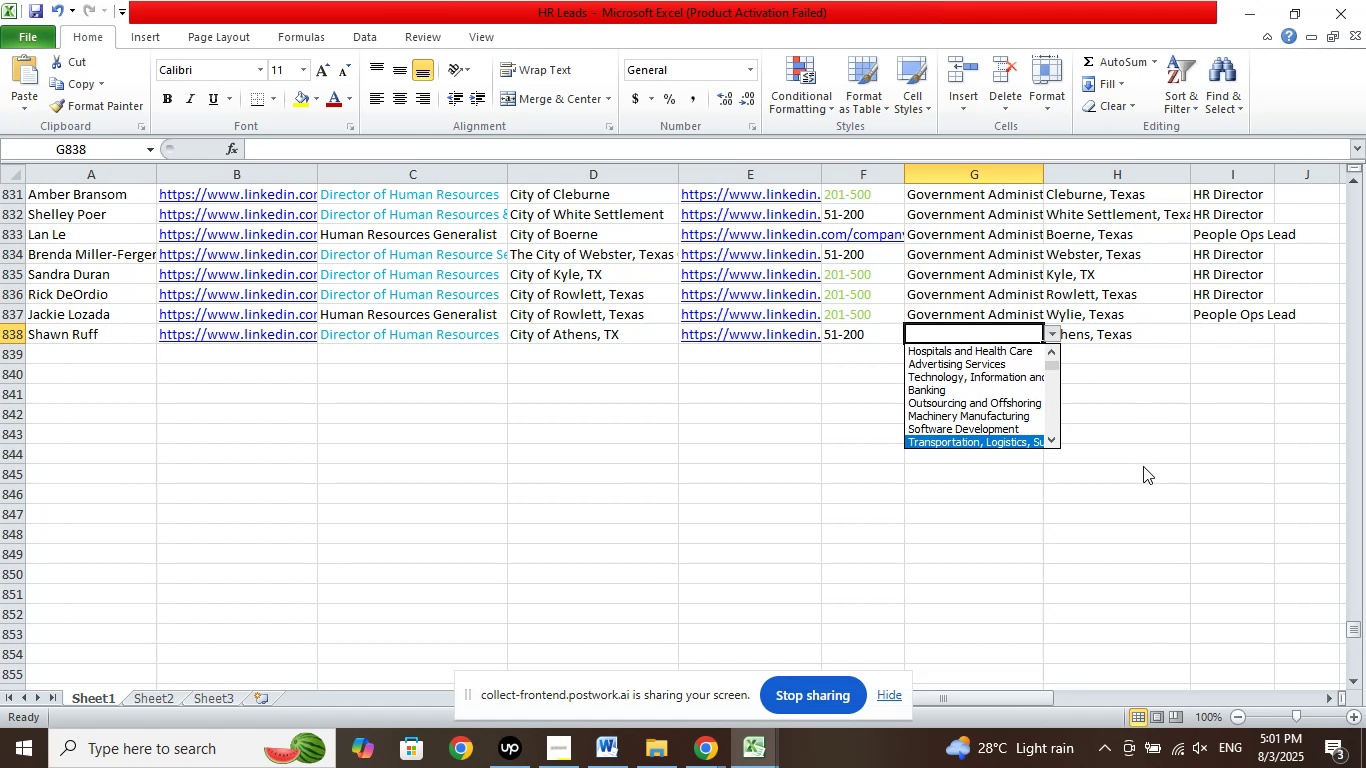 
key(ArrowDown)
 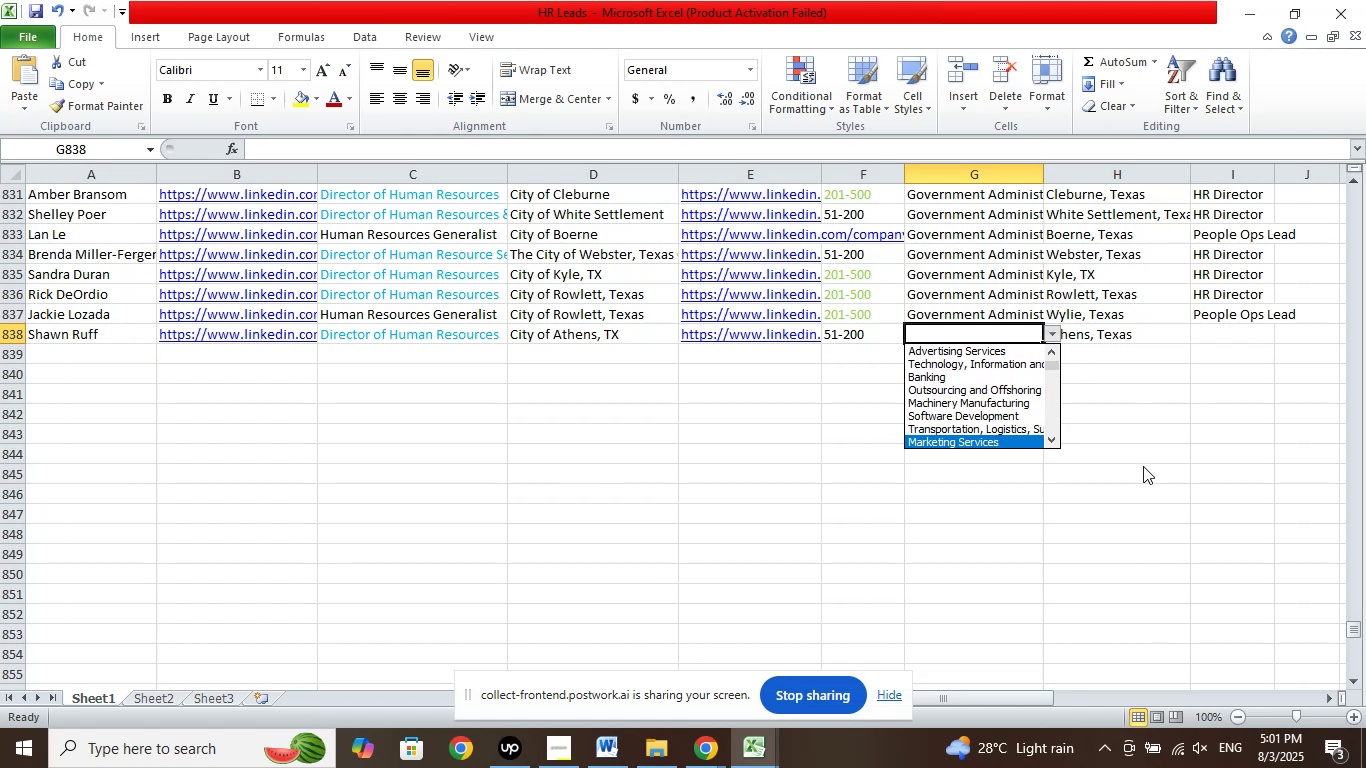 
key(ArrowDown)
 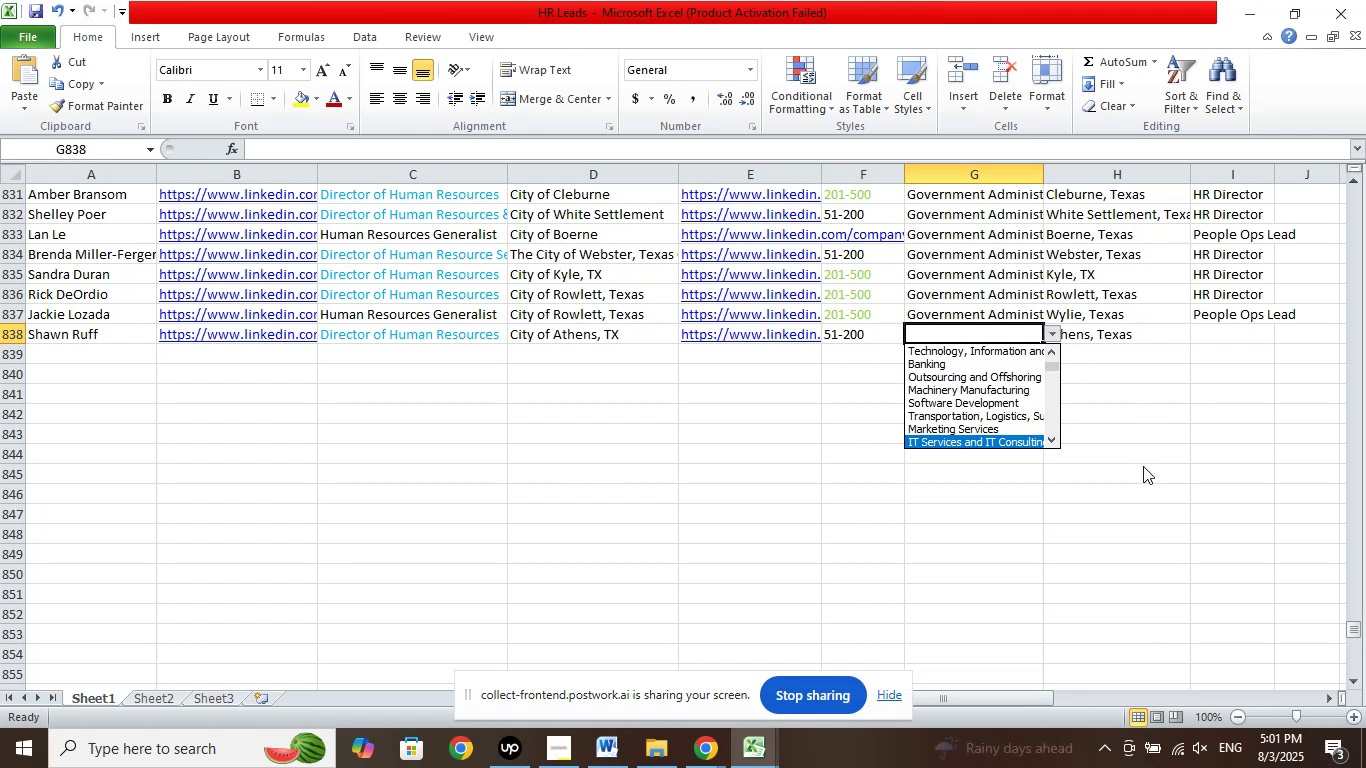 
key(ArrowDown)
 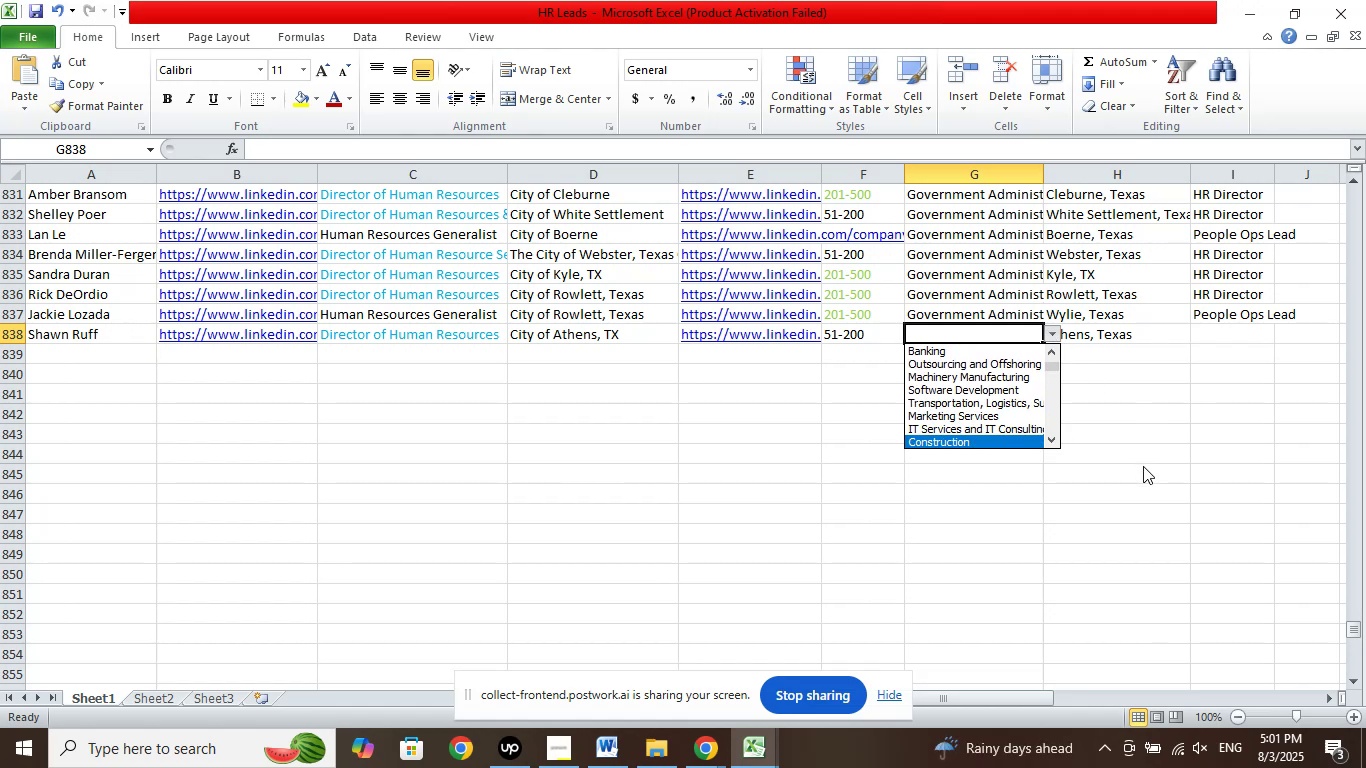 
key(ArrowDown)
 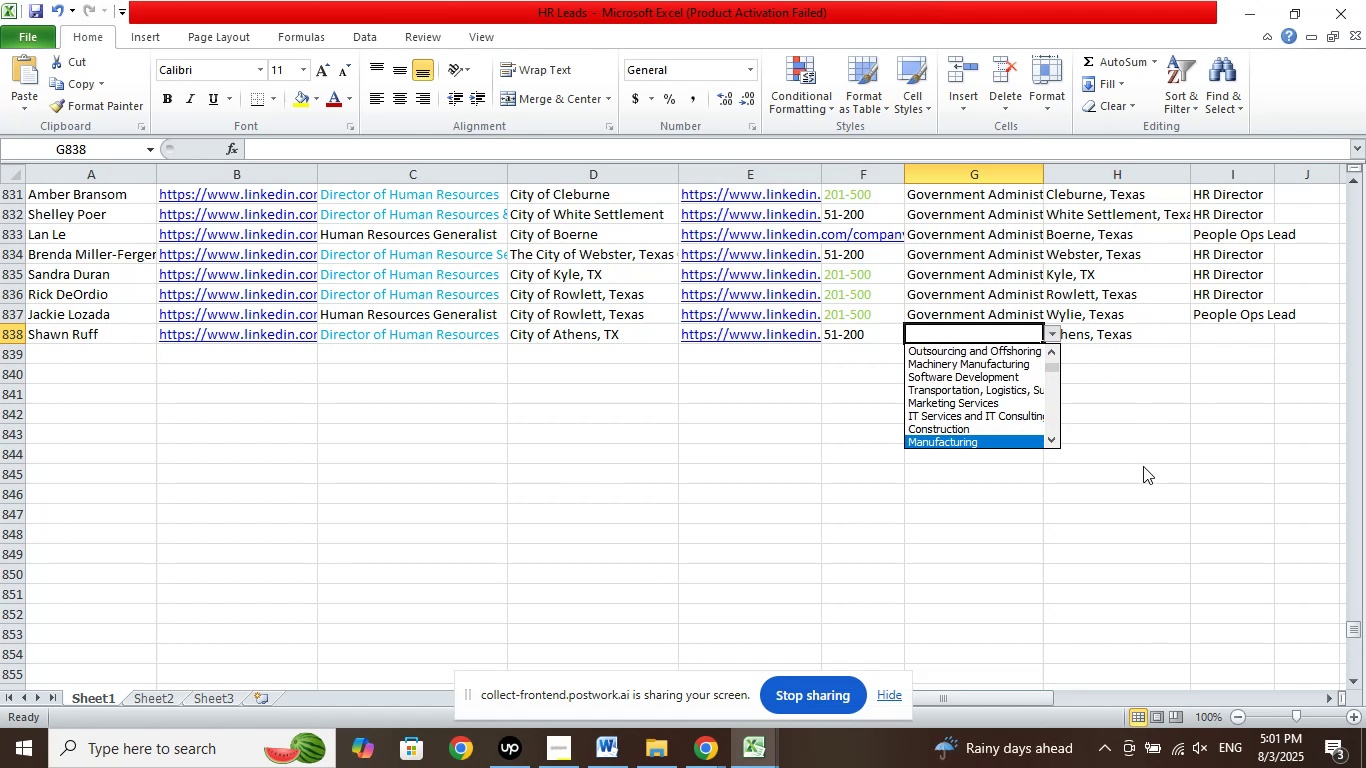 
key(ArrowDown)
 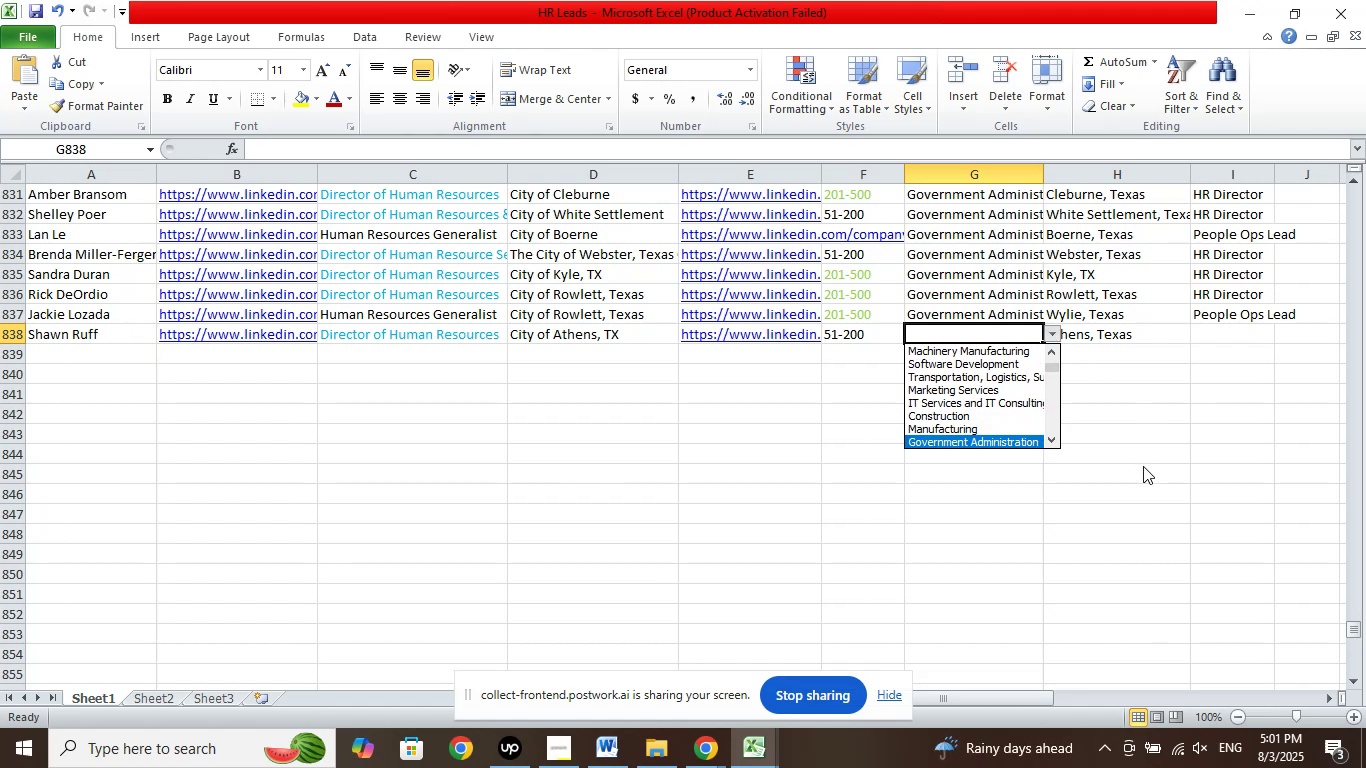 
key(ArrowDown)
 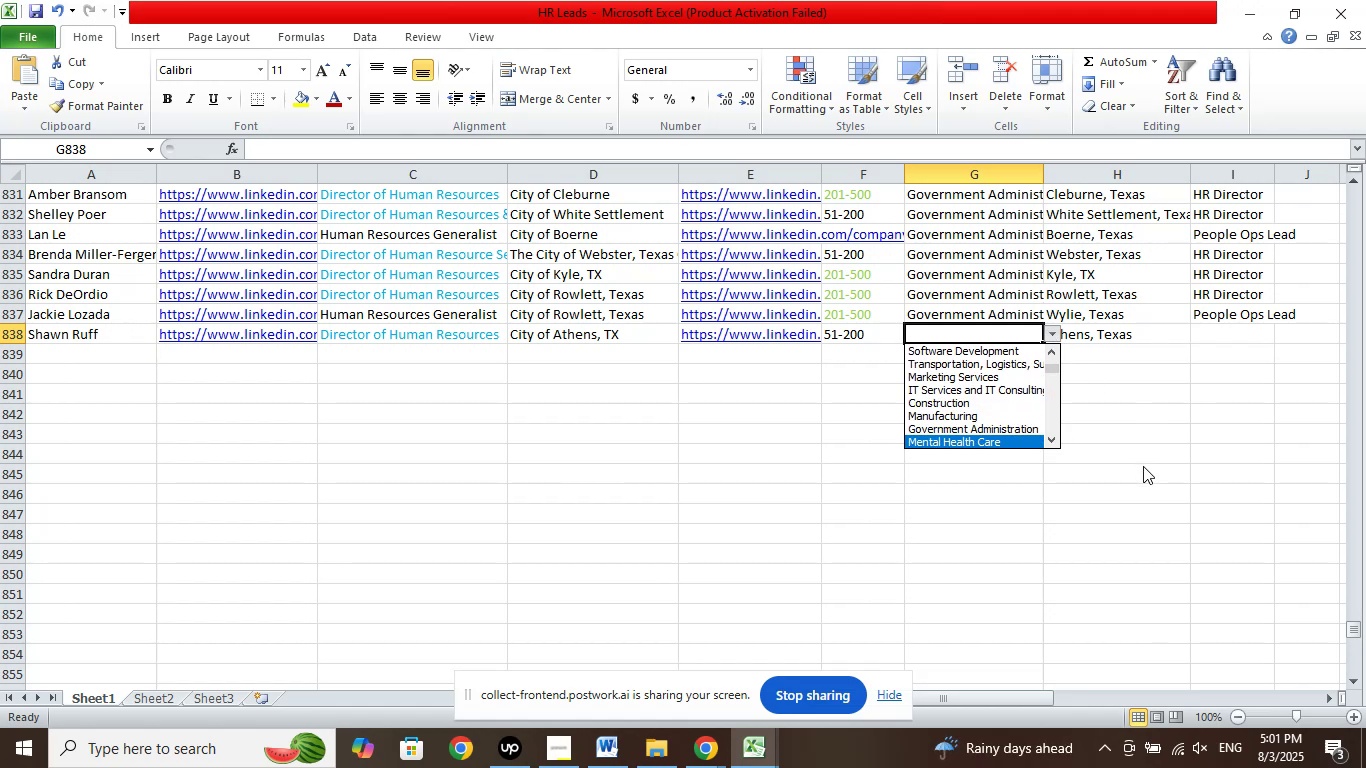 
key(ArrowUp)
 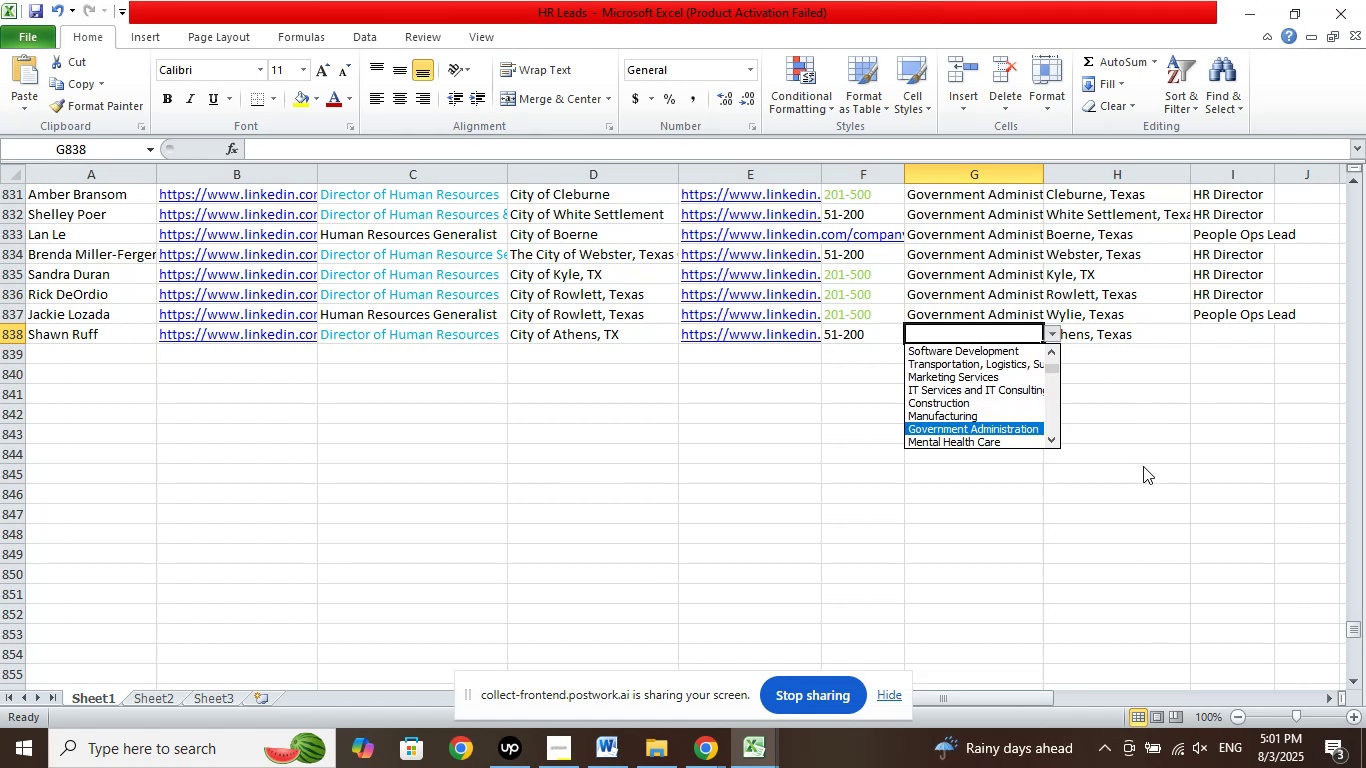 
key(Enter)
 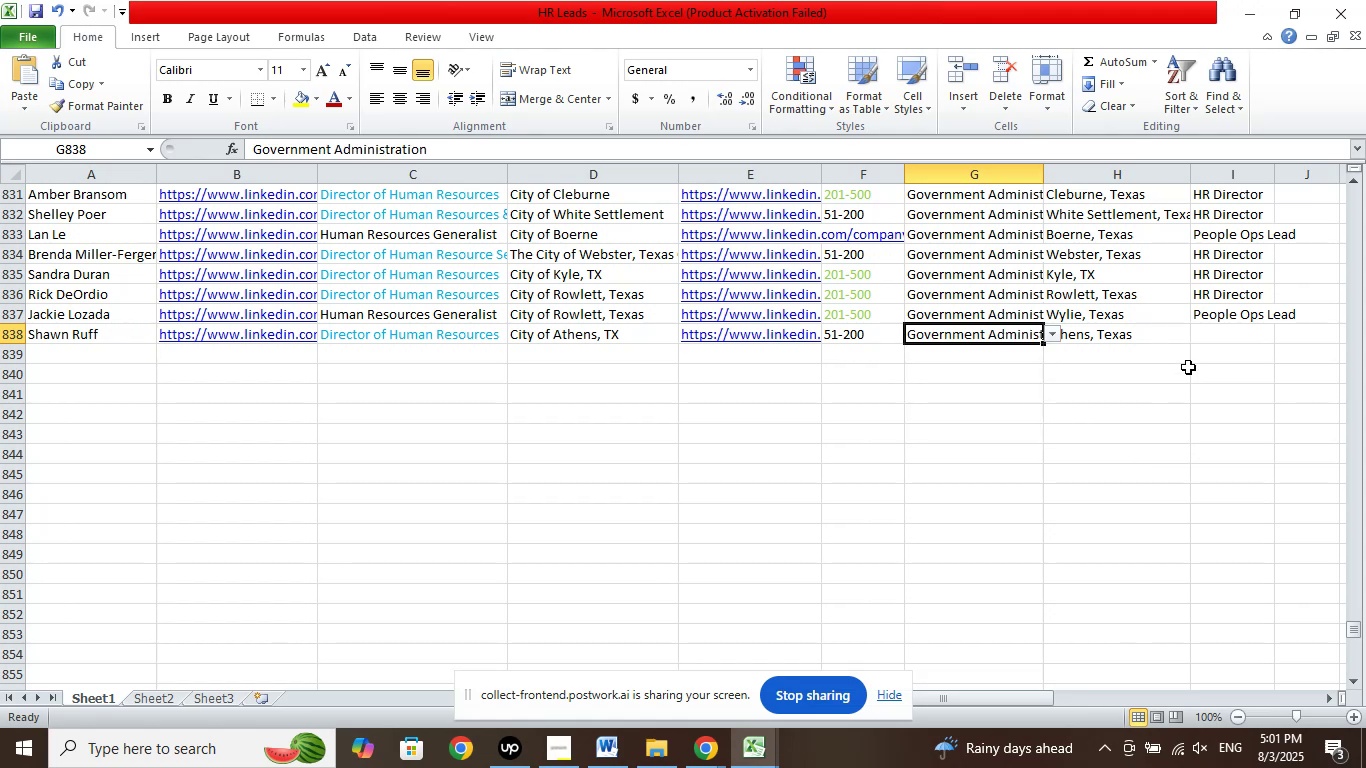 
left_click([1217, 335])
 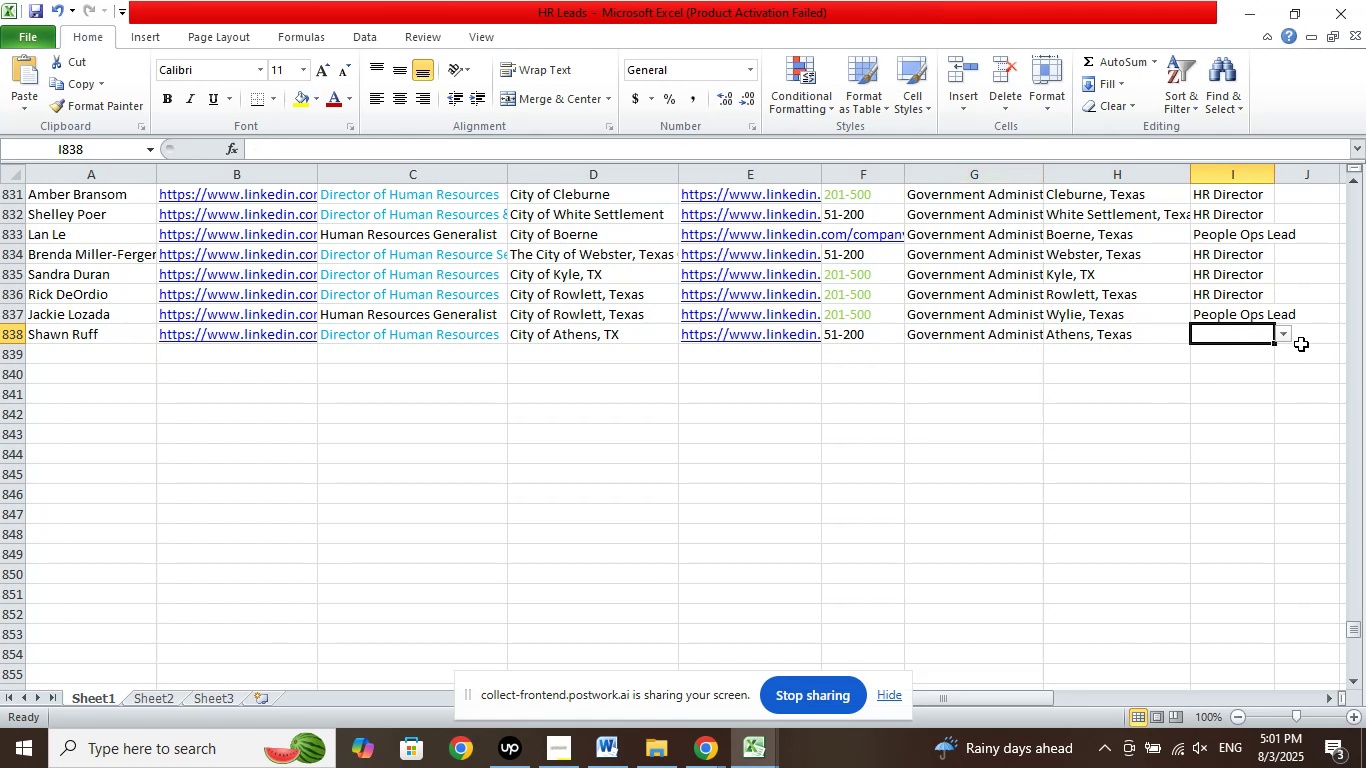 
left_click([1283, 336])
 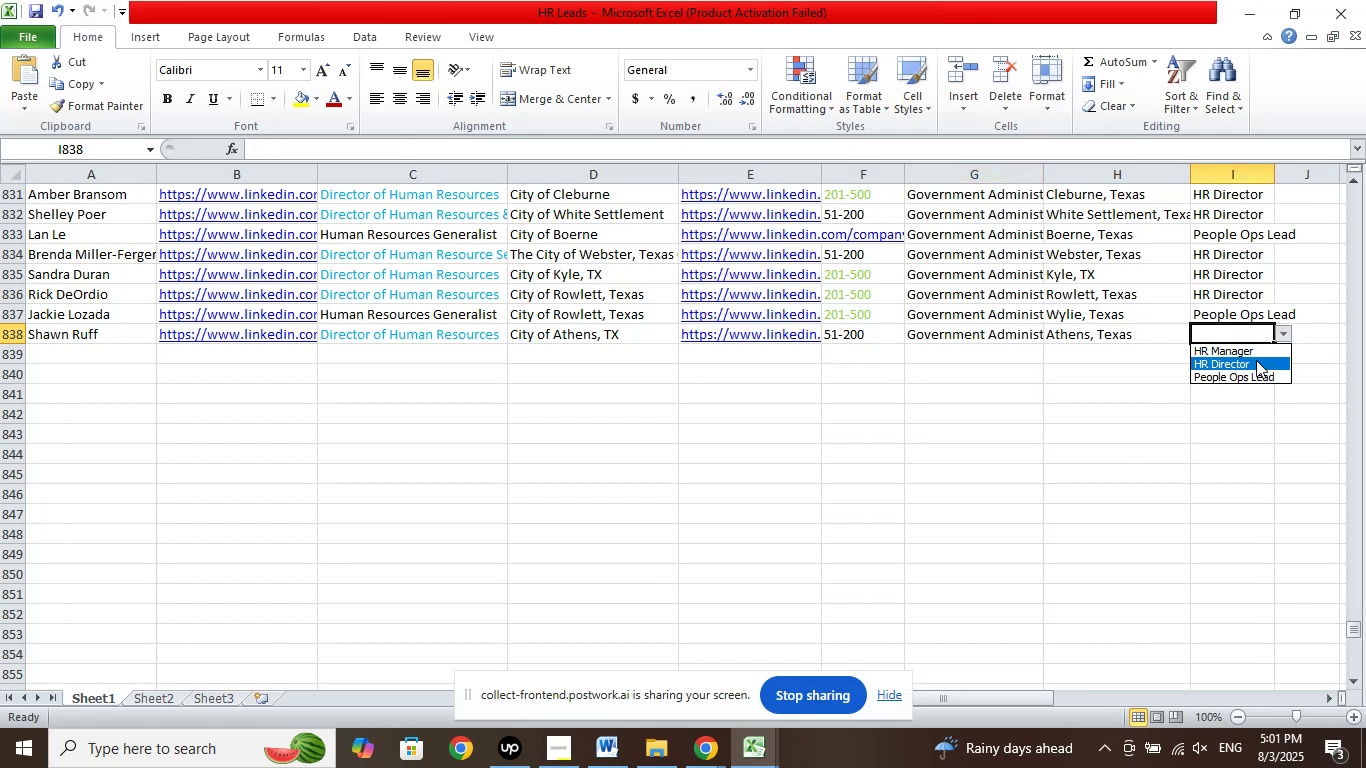 
left_click([1256, 360])
 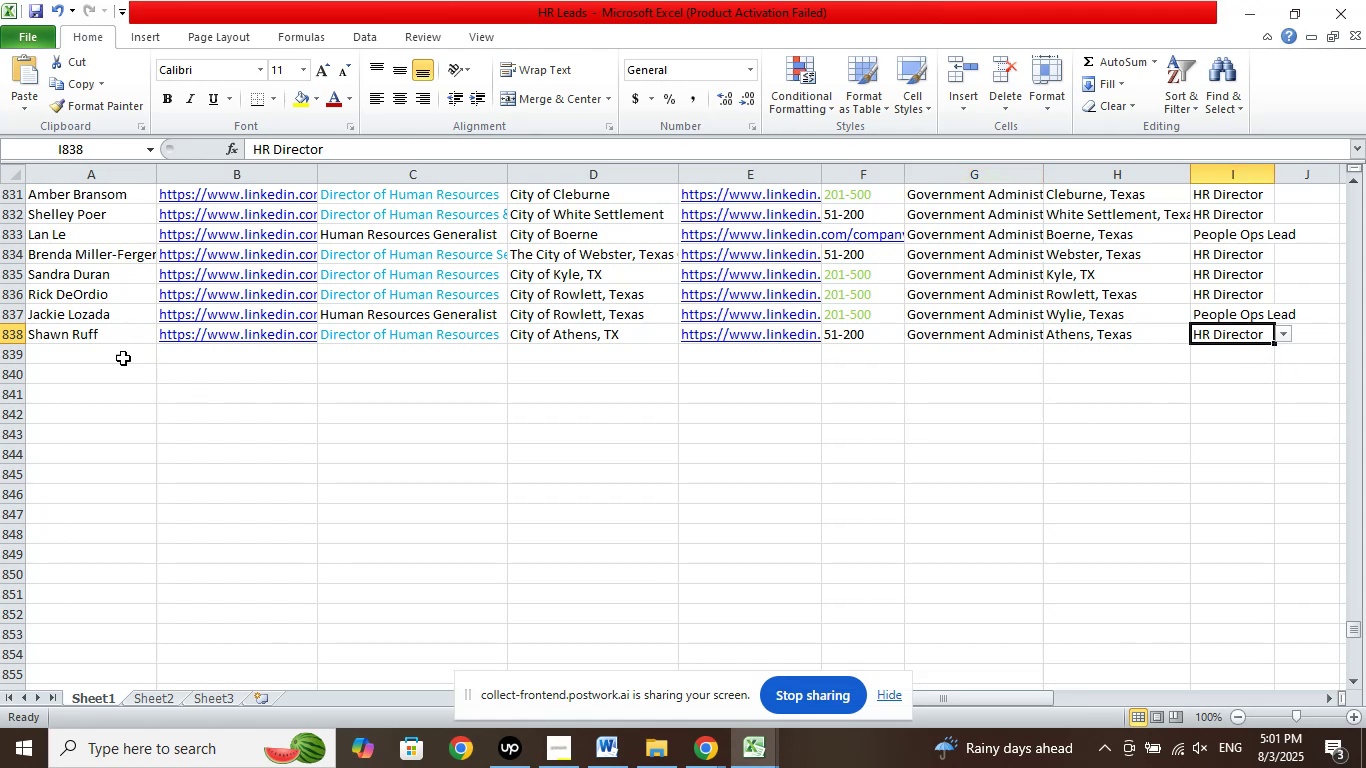 
left_click([108, 347])
 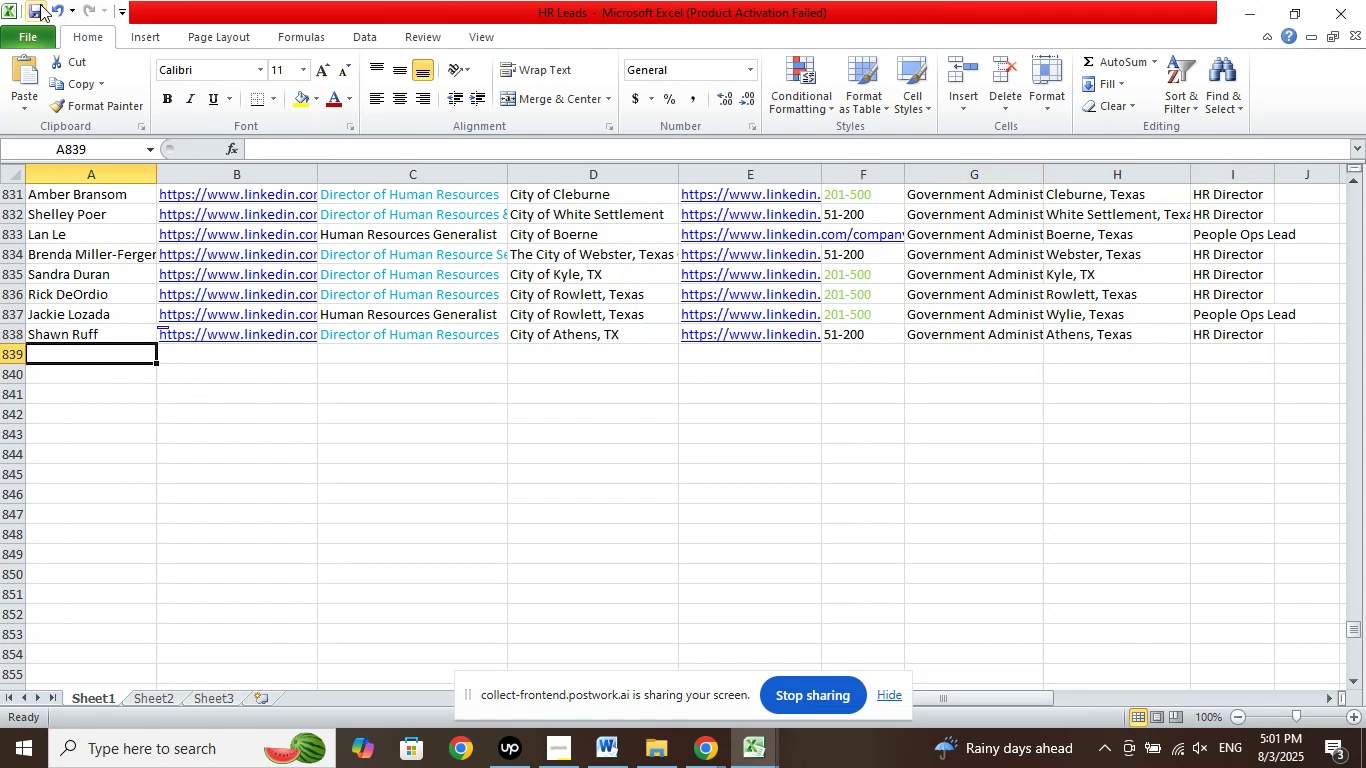 
left_click([37, 1])
 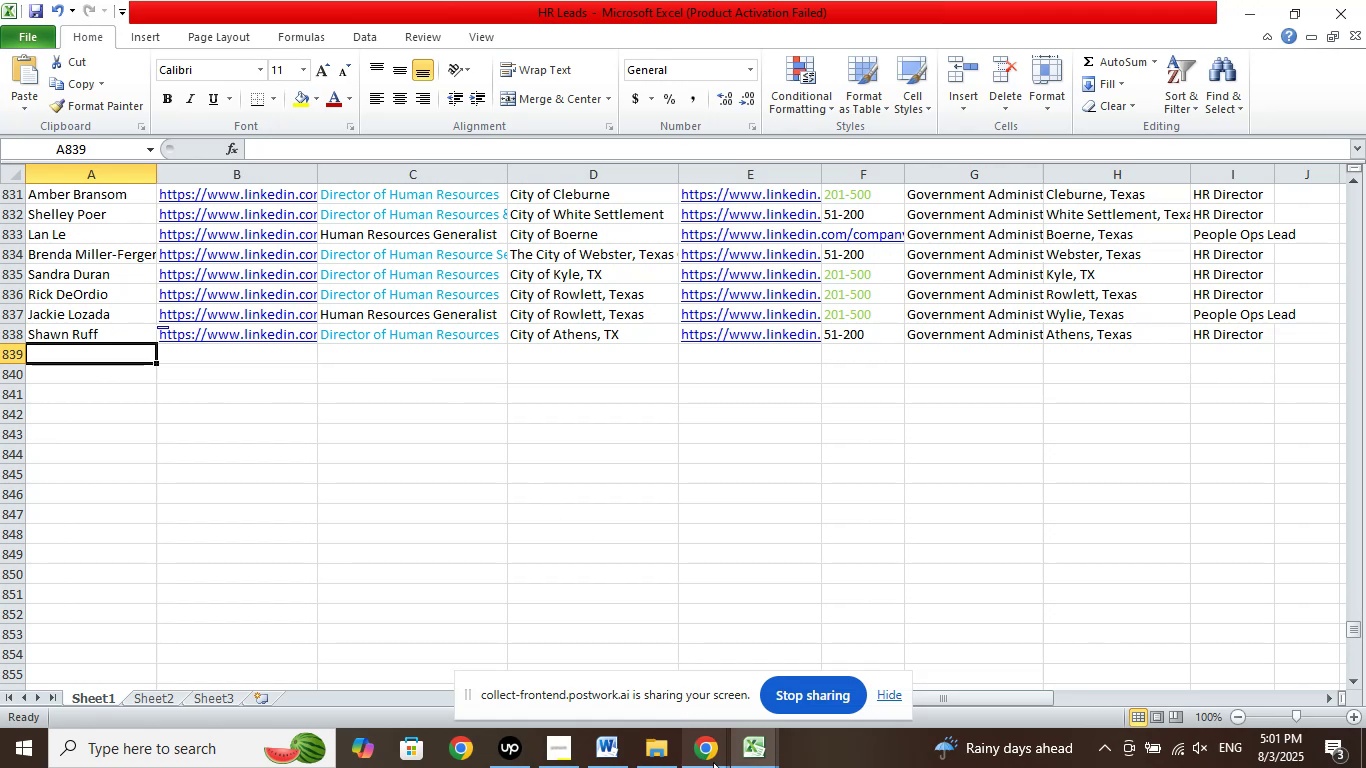 
double_click([679, 685])
 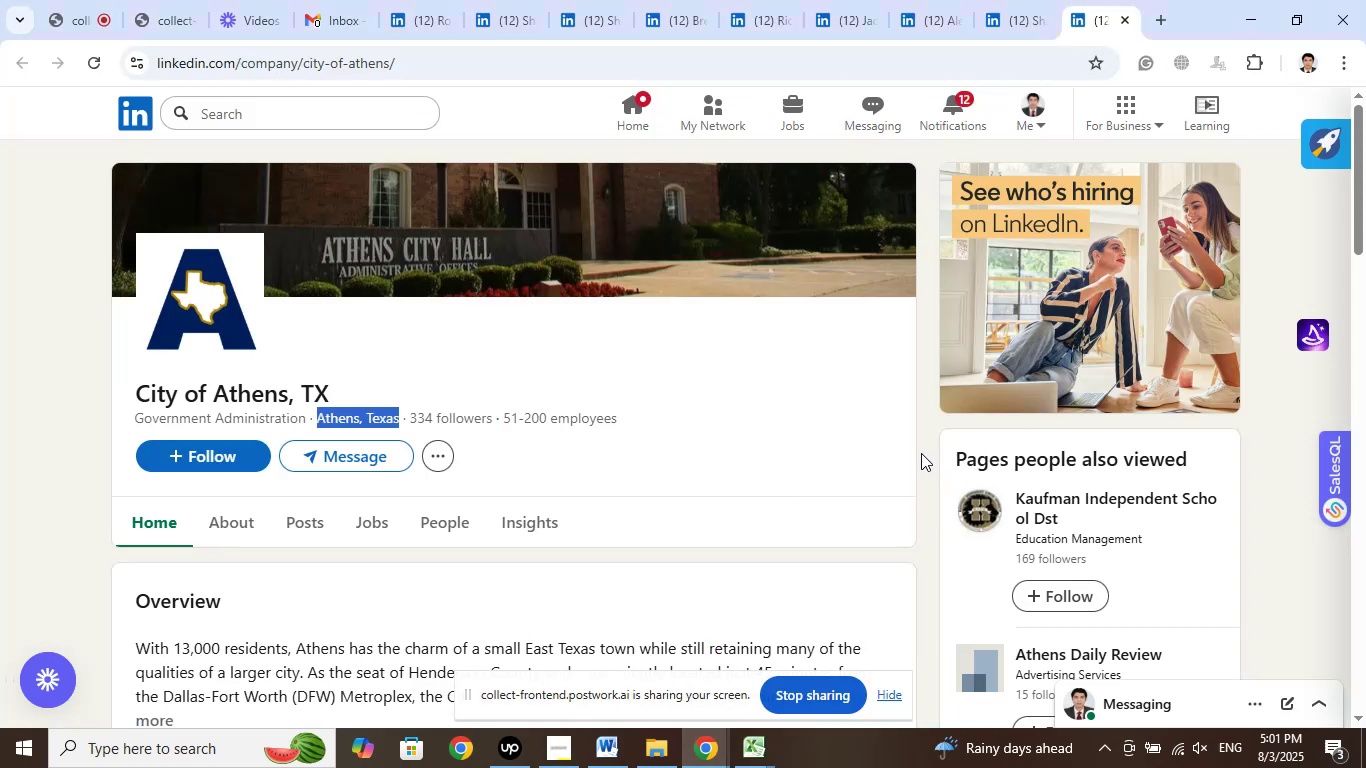 
wait(9.52)
 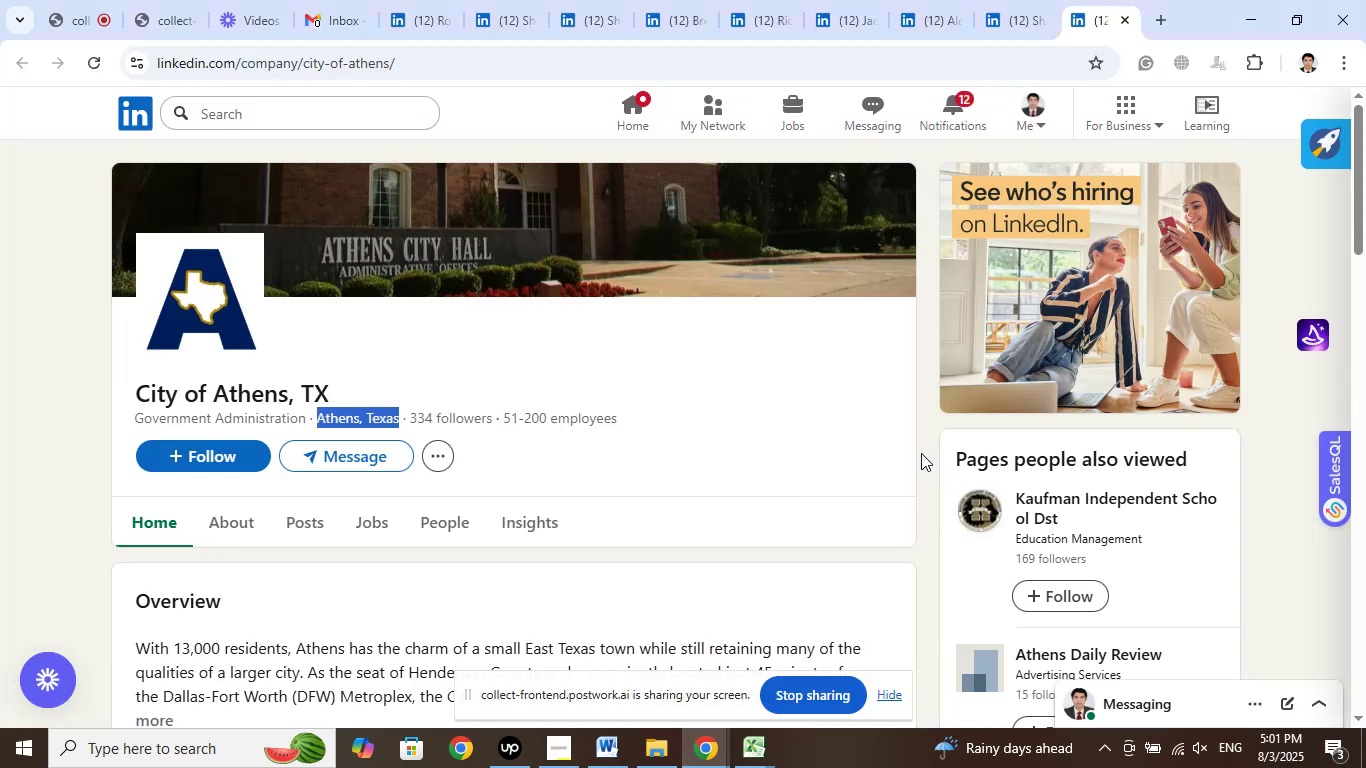 
left_click([64, 24])
 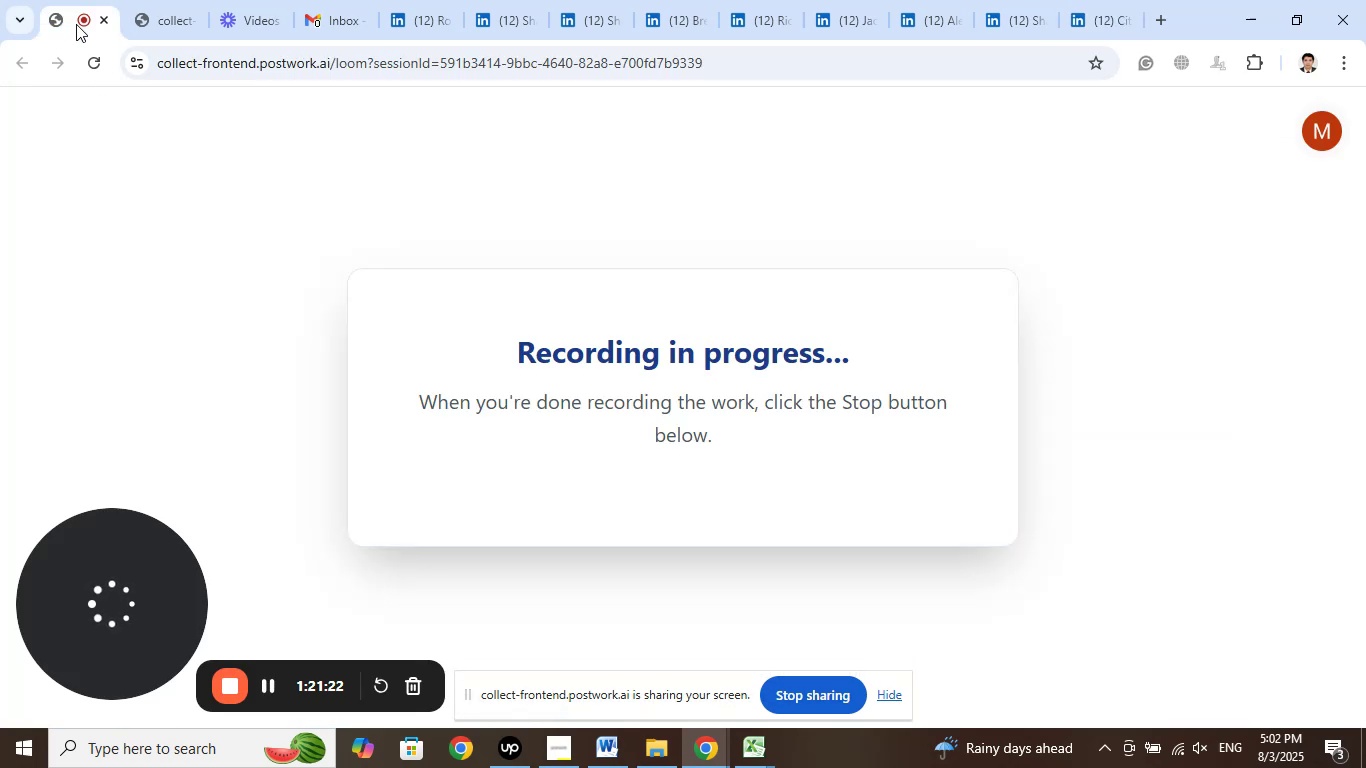 
left_click([163, 17])
 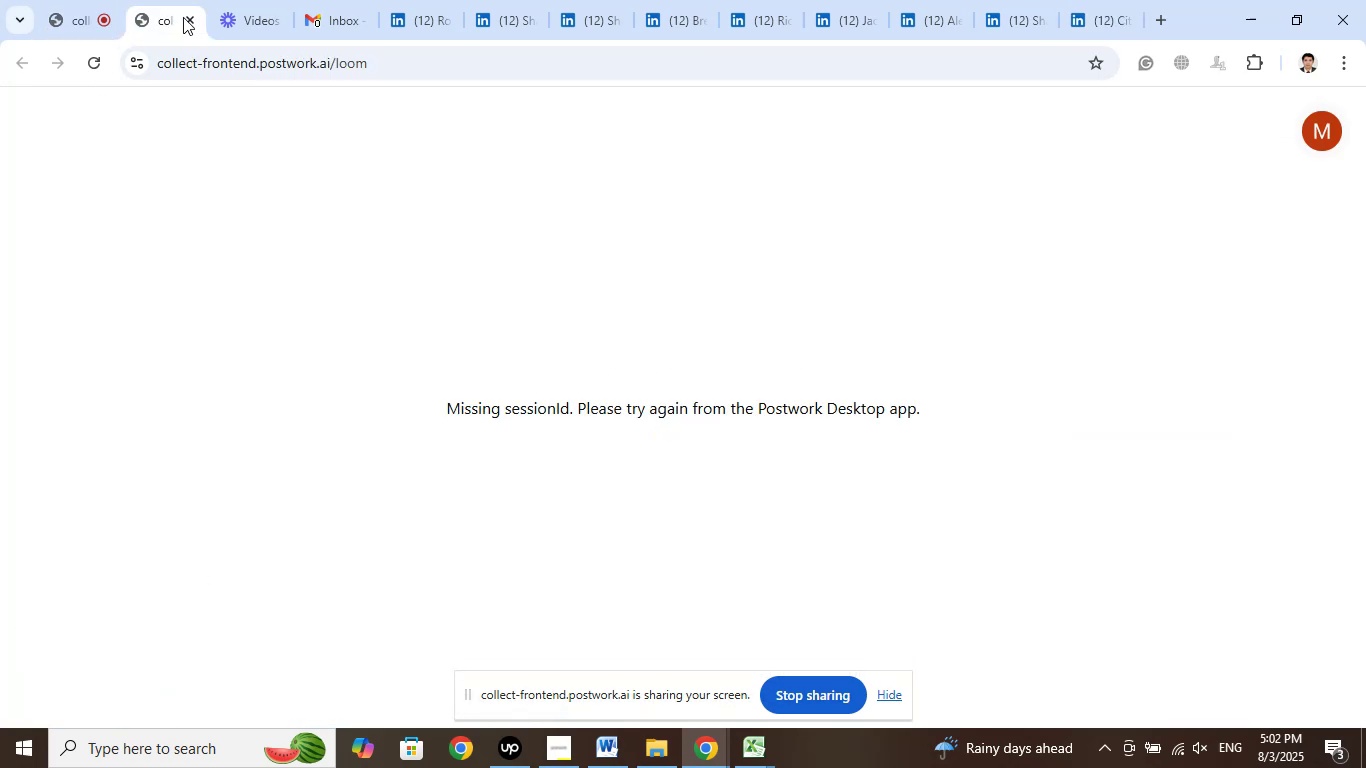 
left_click([266, 11])
 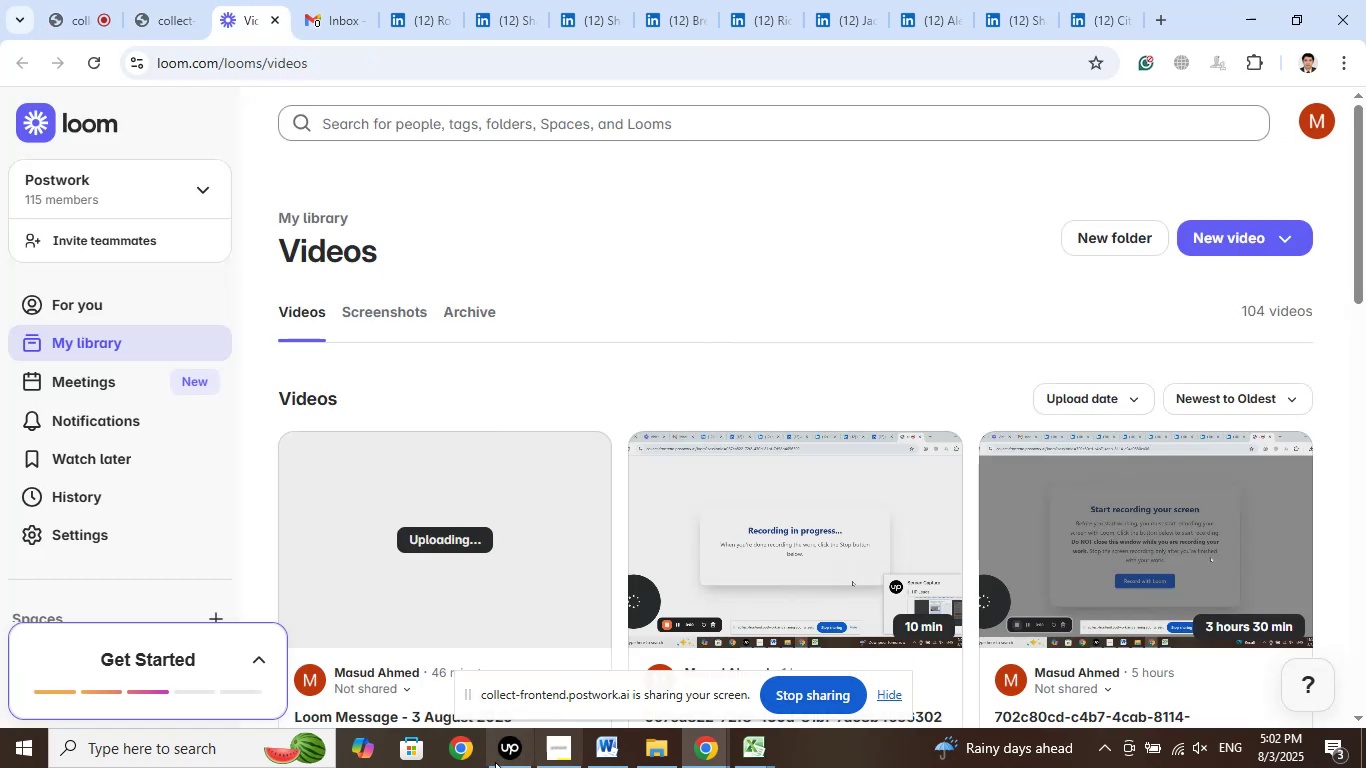 
left_click([563, 749])
 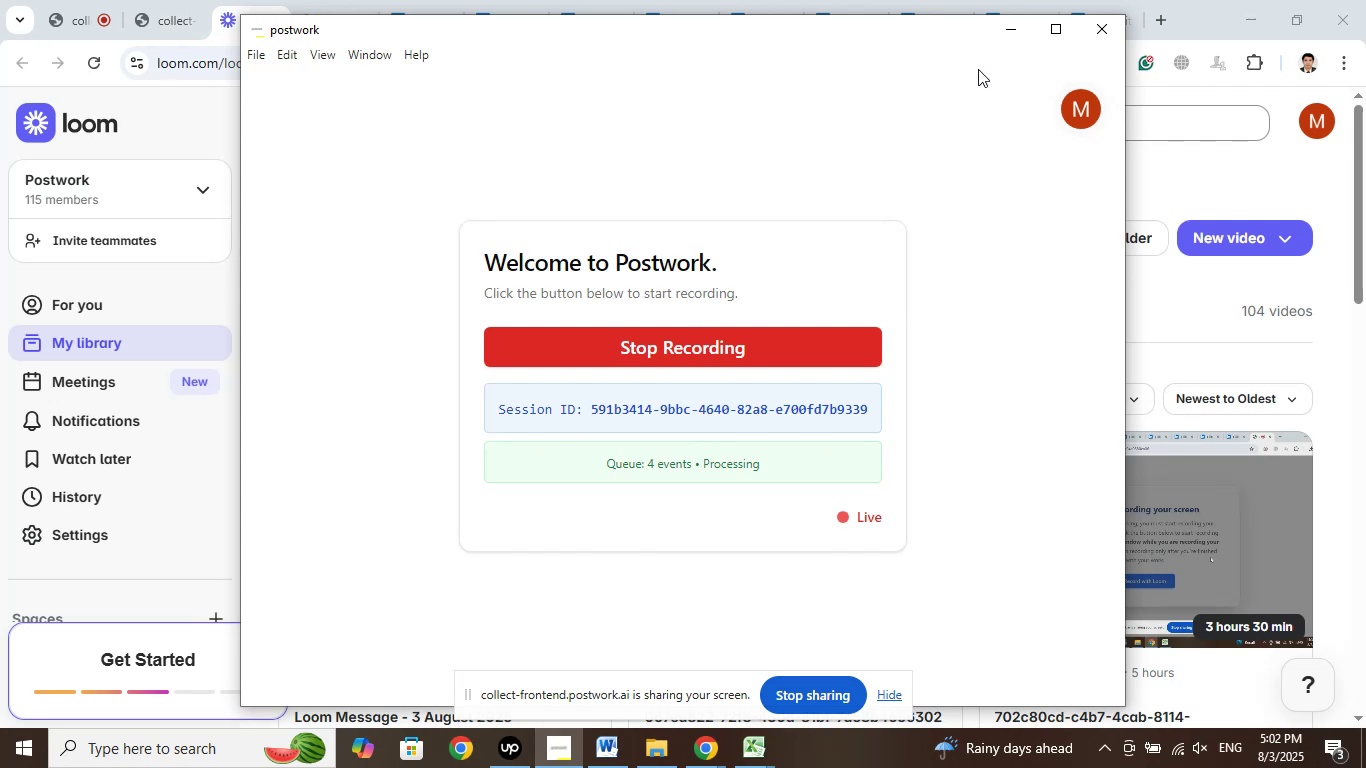 
left_click([1009, 34])
 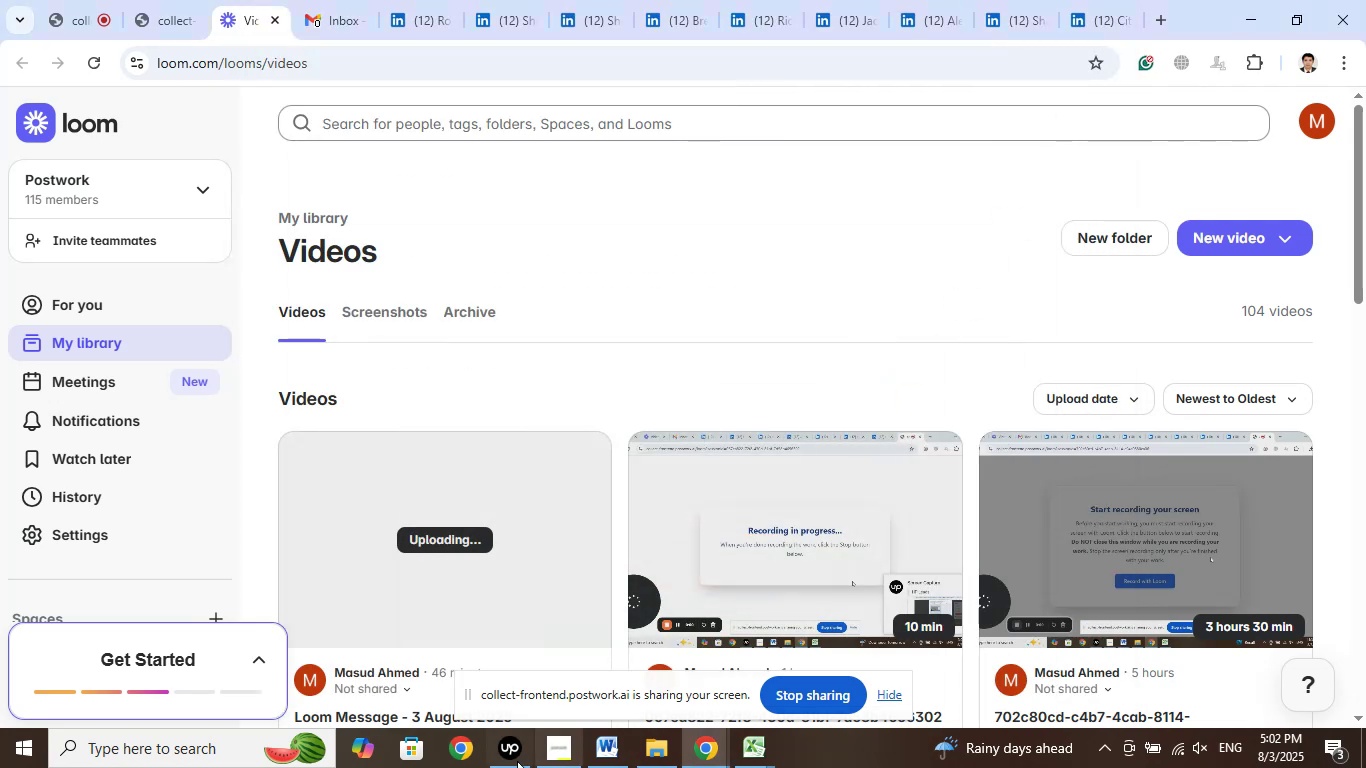 
left_click([511, 754])
 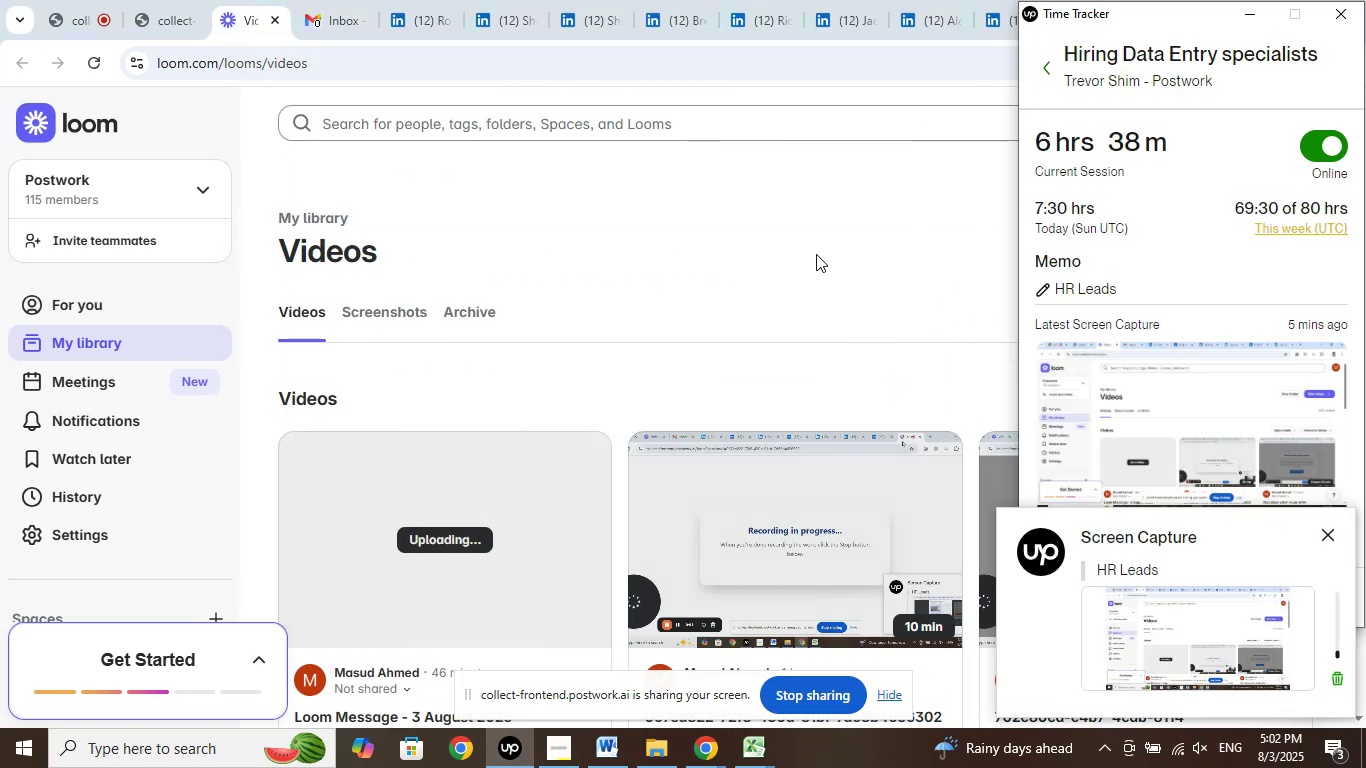 
left_click([1250, 14])
 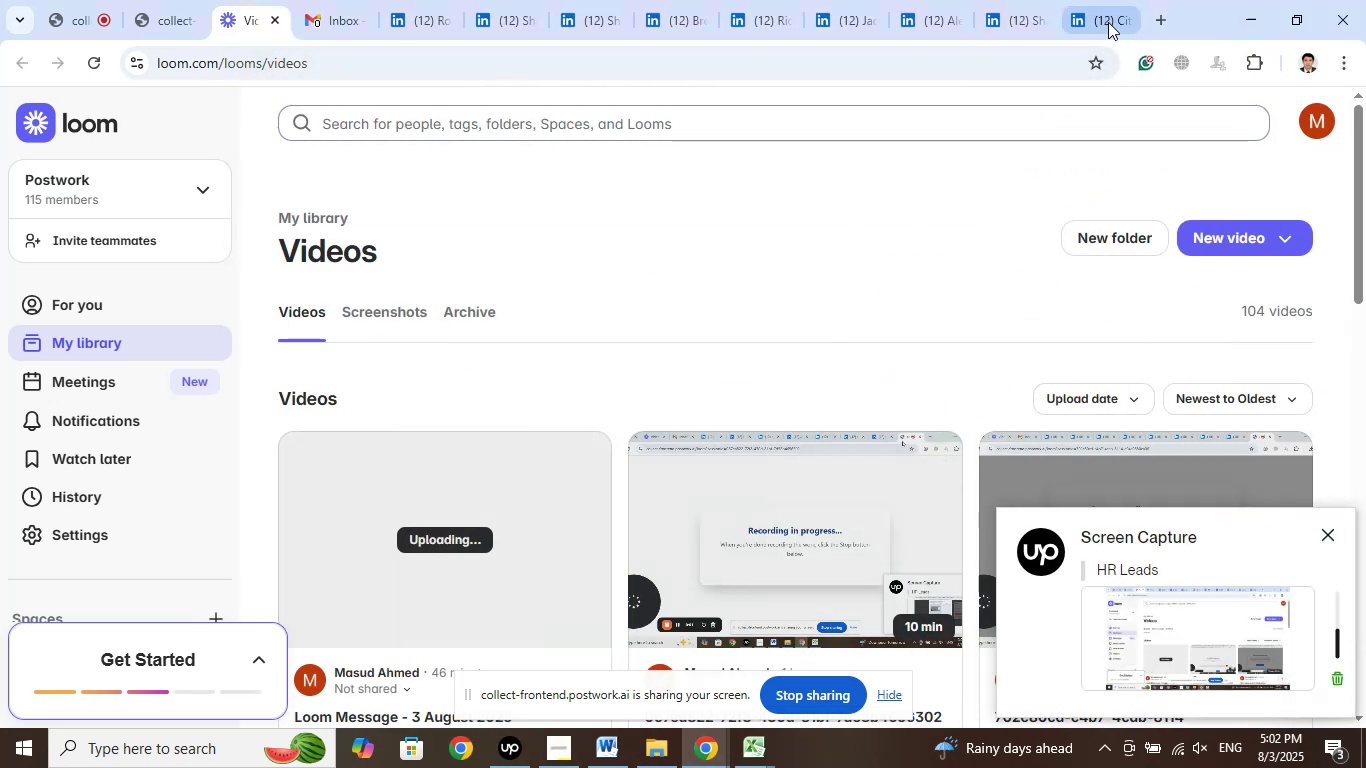 
left_click([1108, 22])
 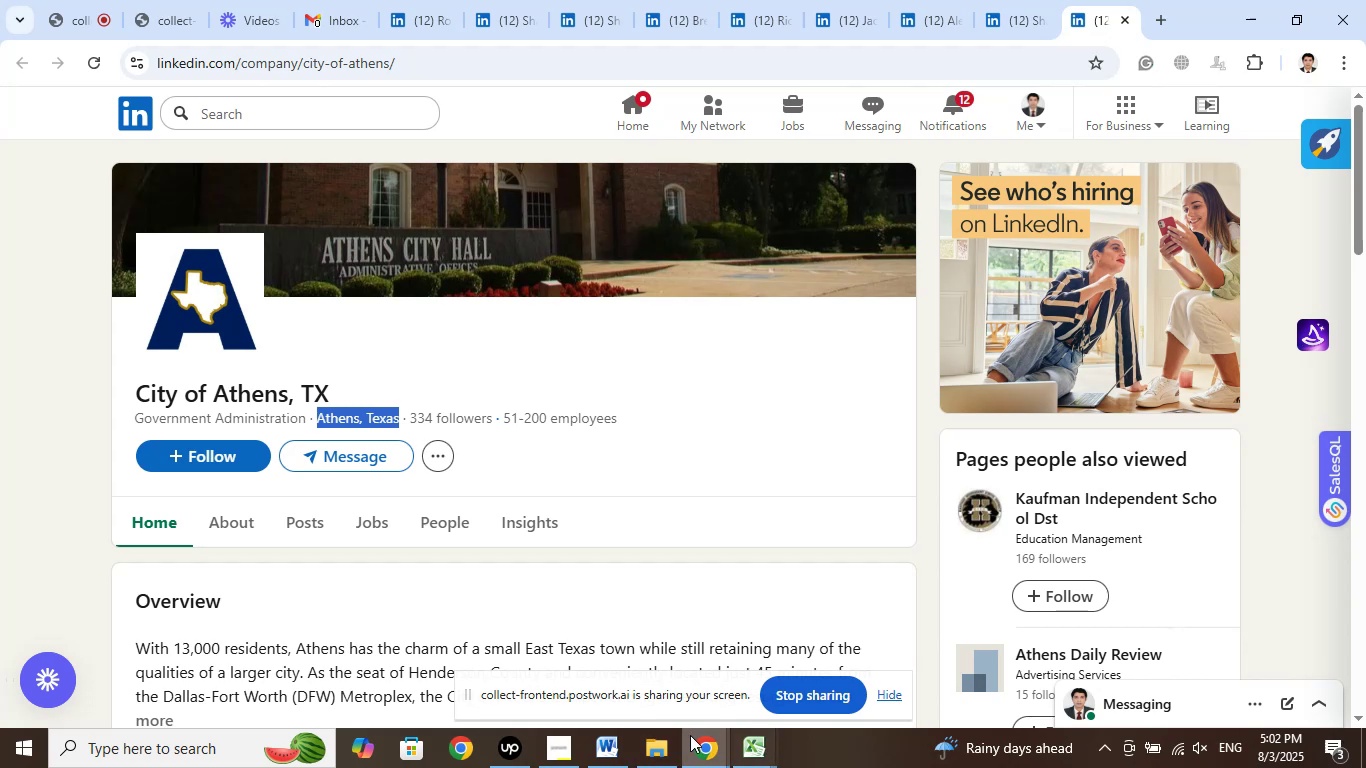 
wait(5.25)
 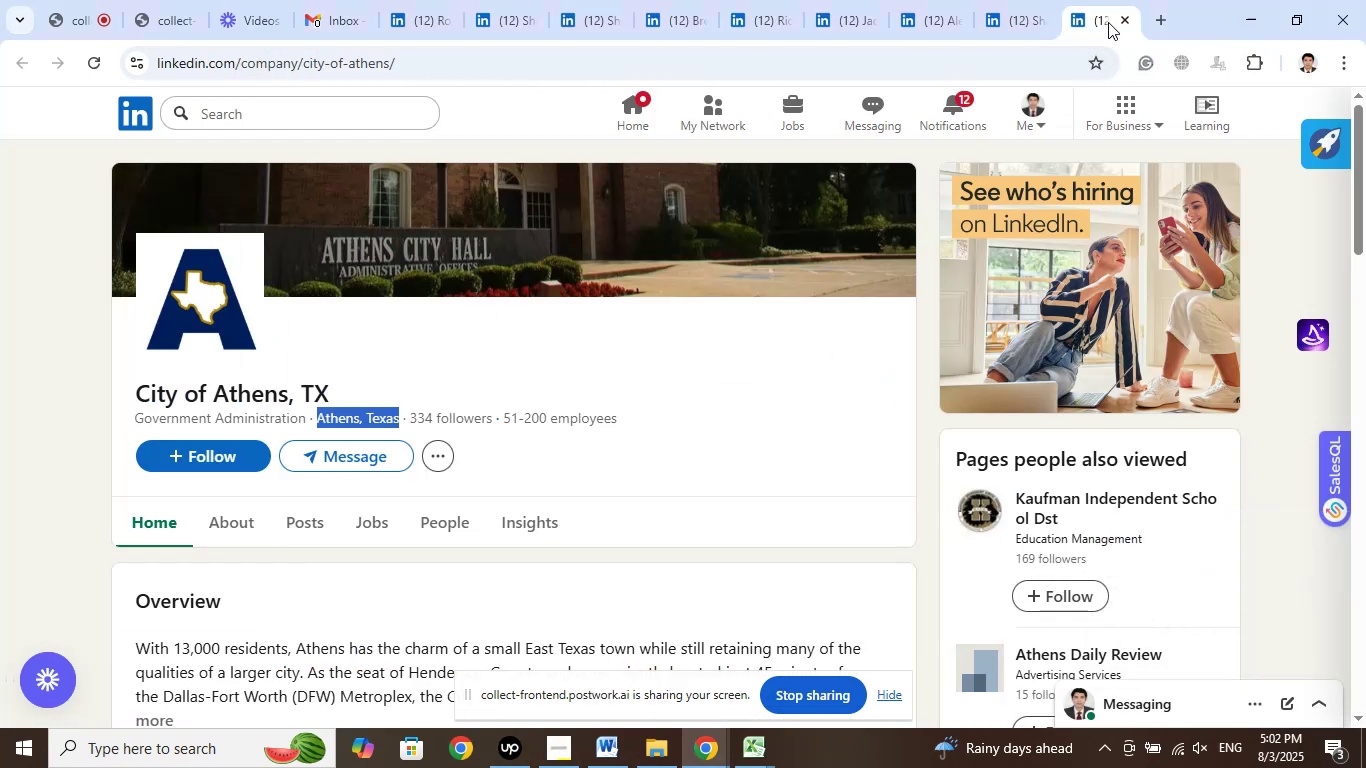 
left_click([528, 755])
 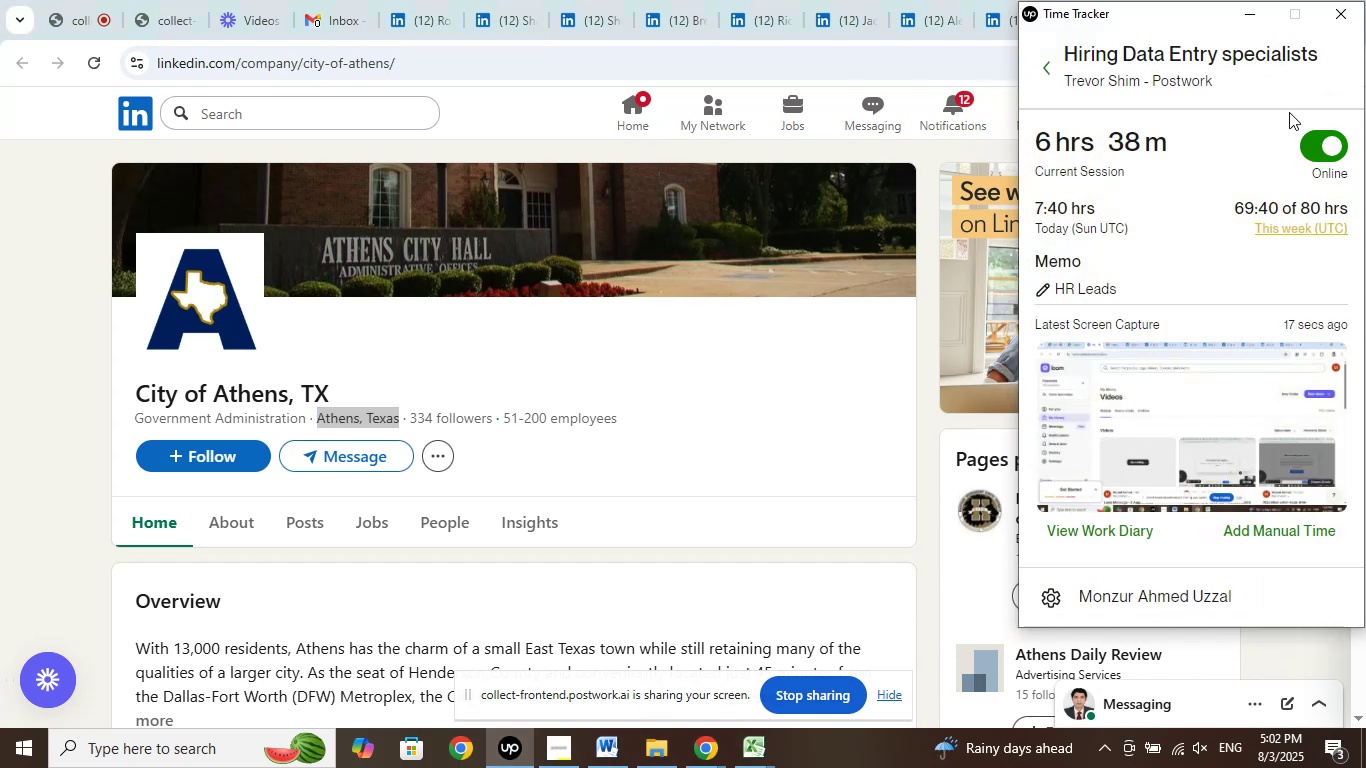 
left_click([1245, 21])
 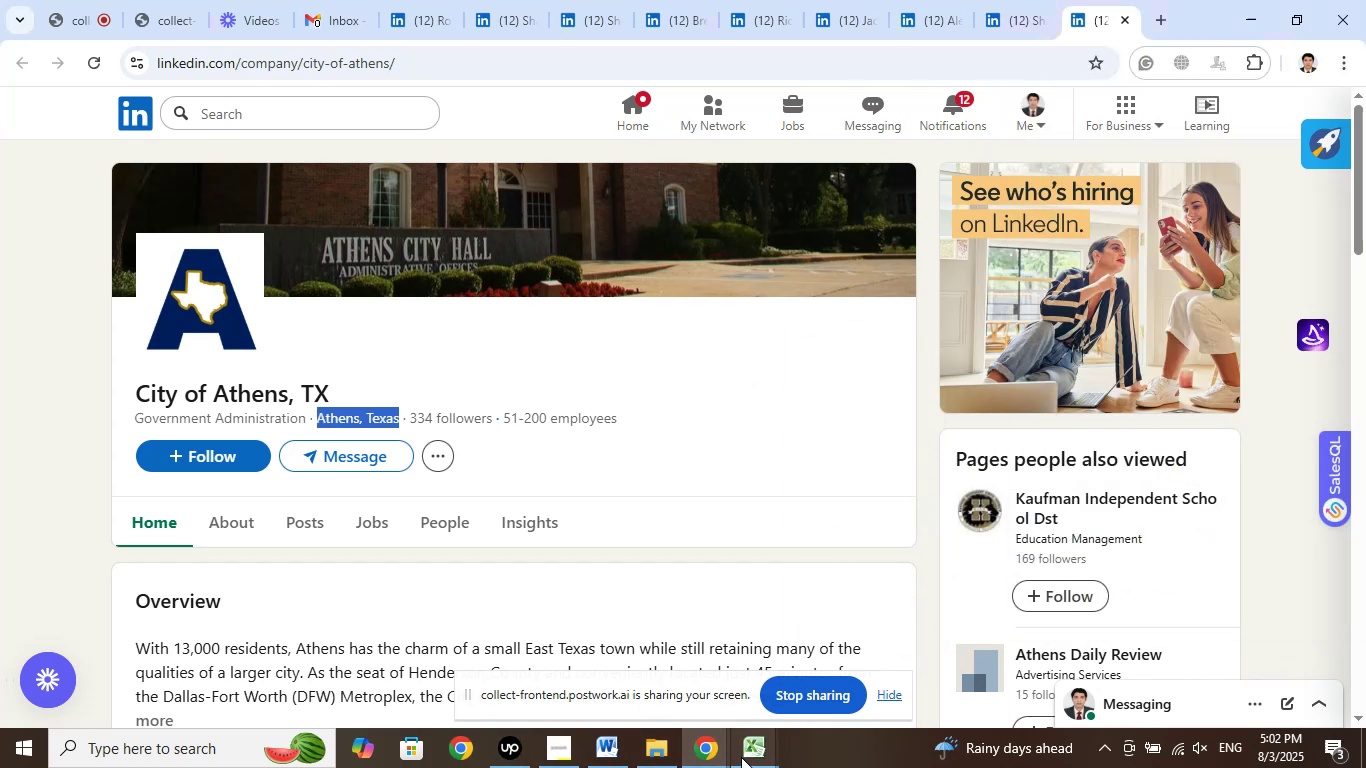 
left_click([708, 755])
 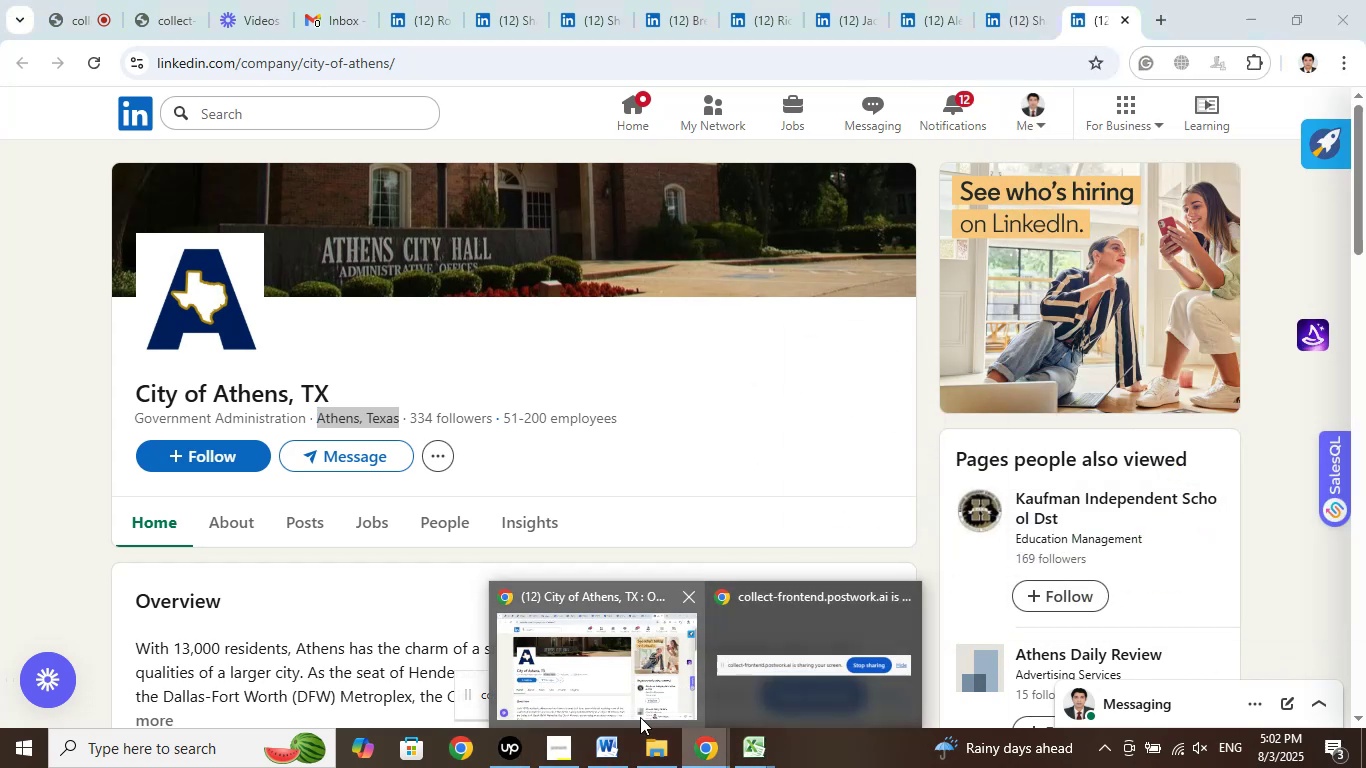 
left_click([616, 699])
 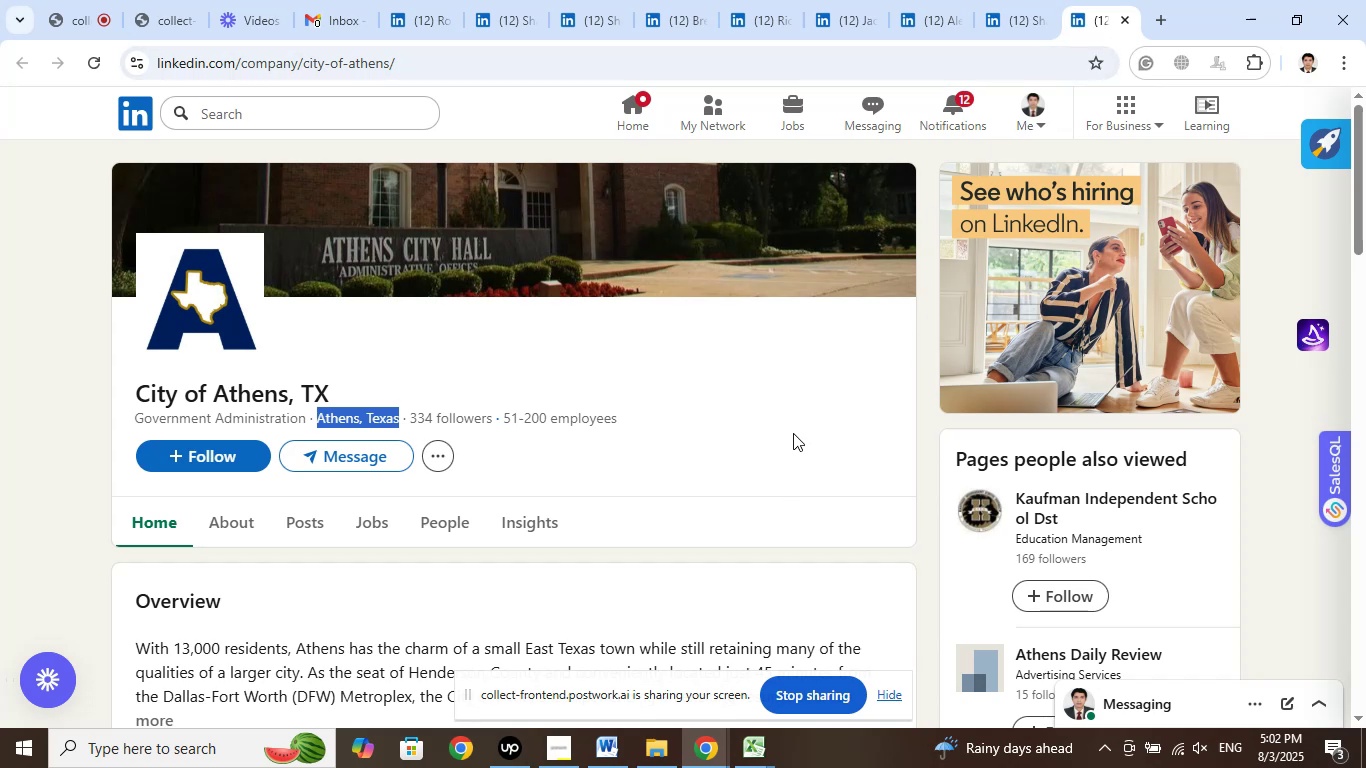 
wait(6.67)
 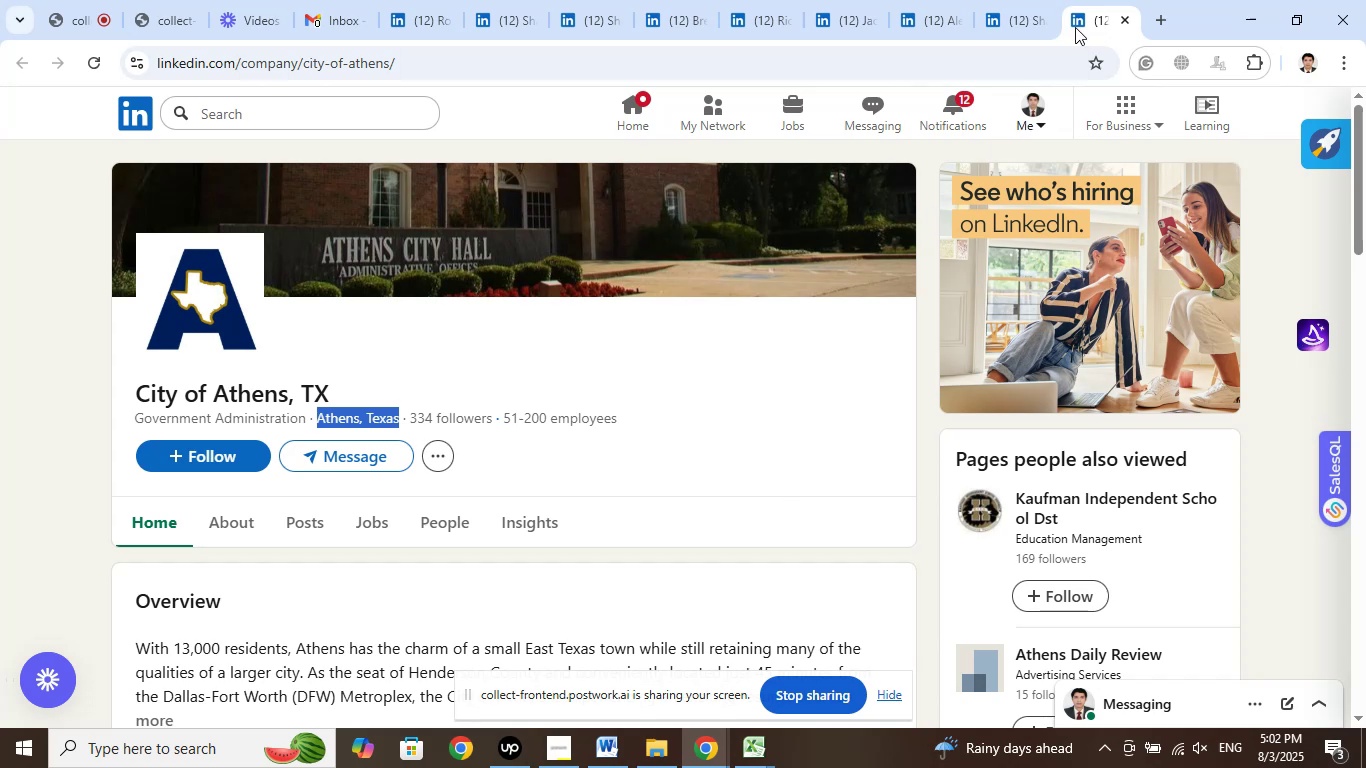 
left_click([1018, 14])
 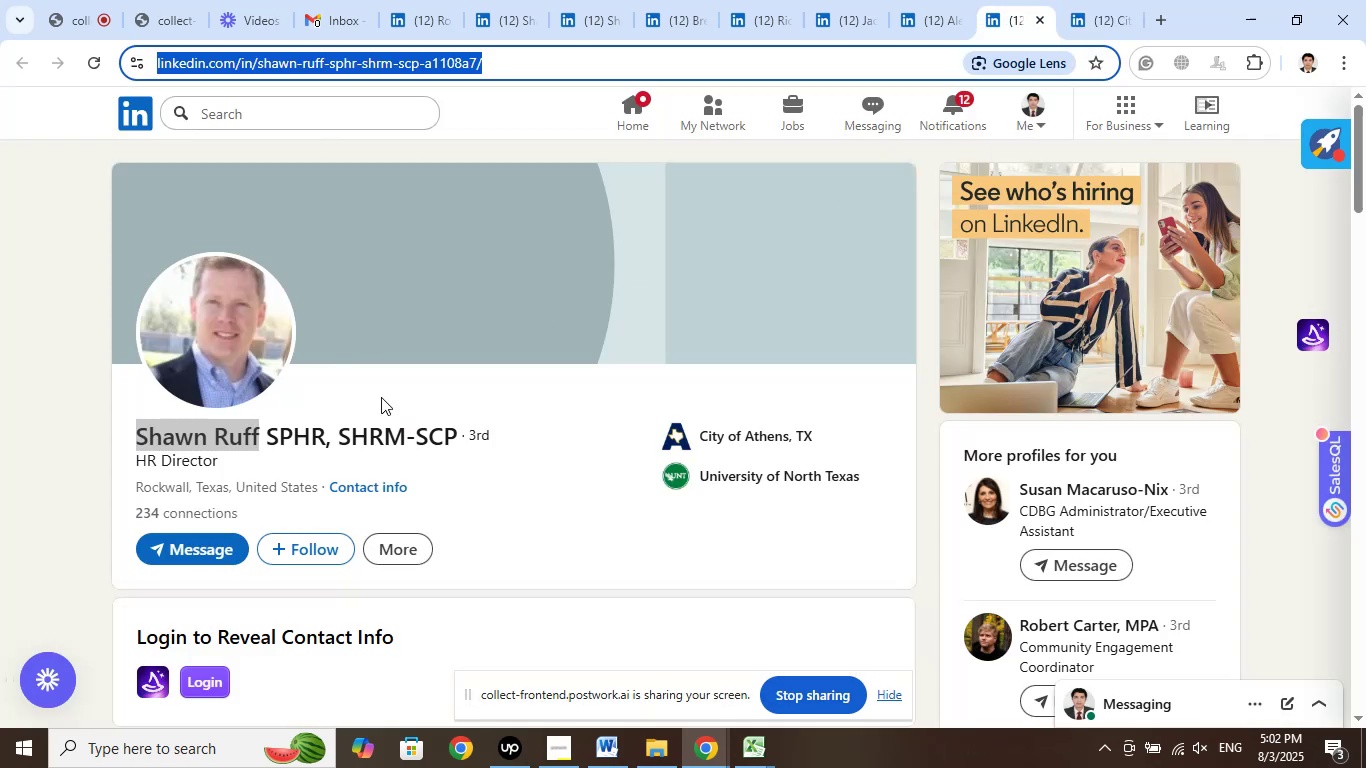 
left_click([469, 389])
 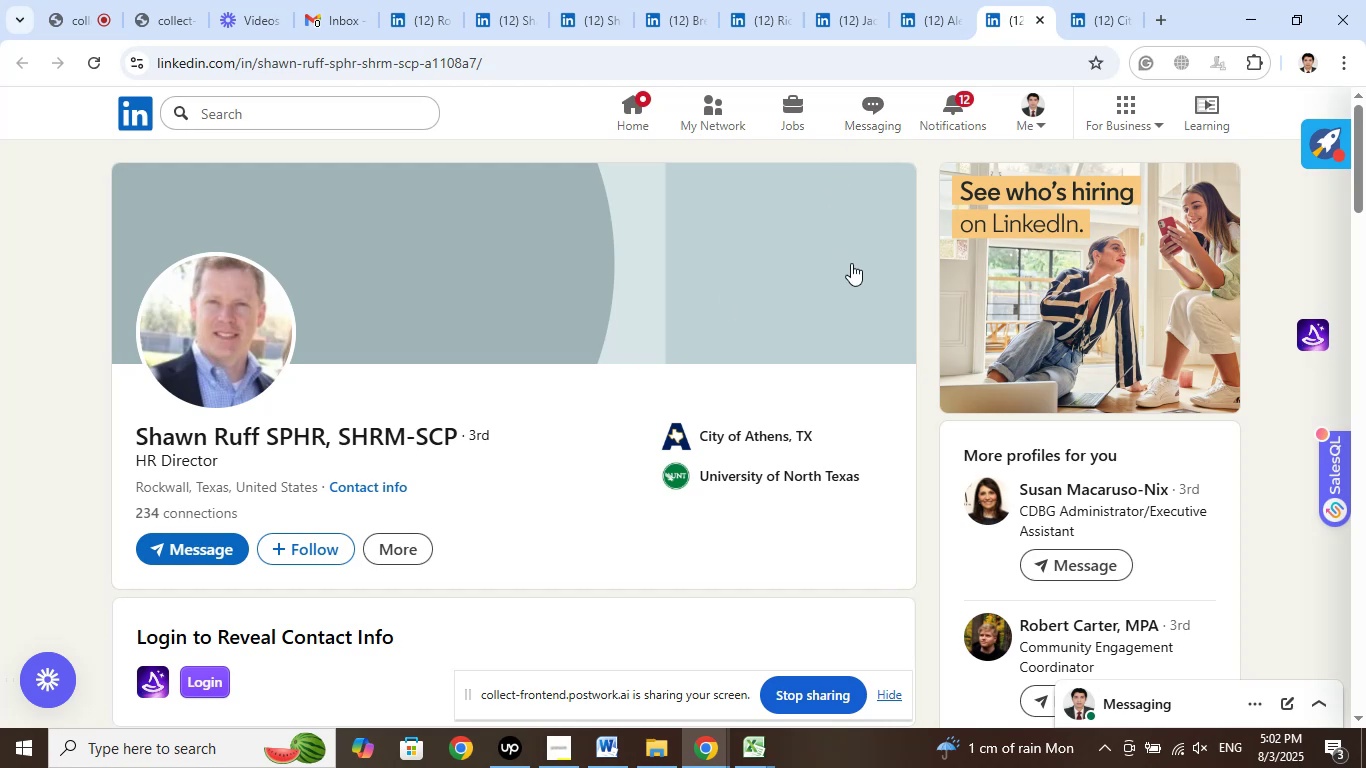 
wait(5.66)
 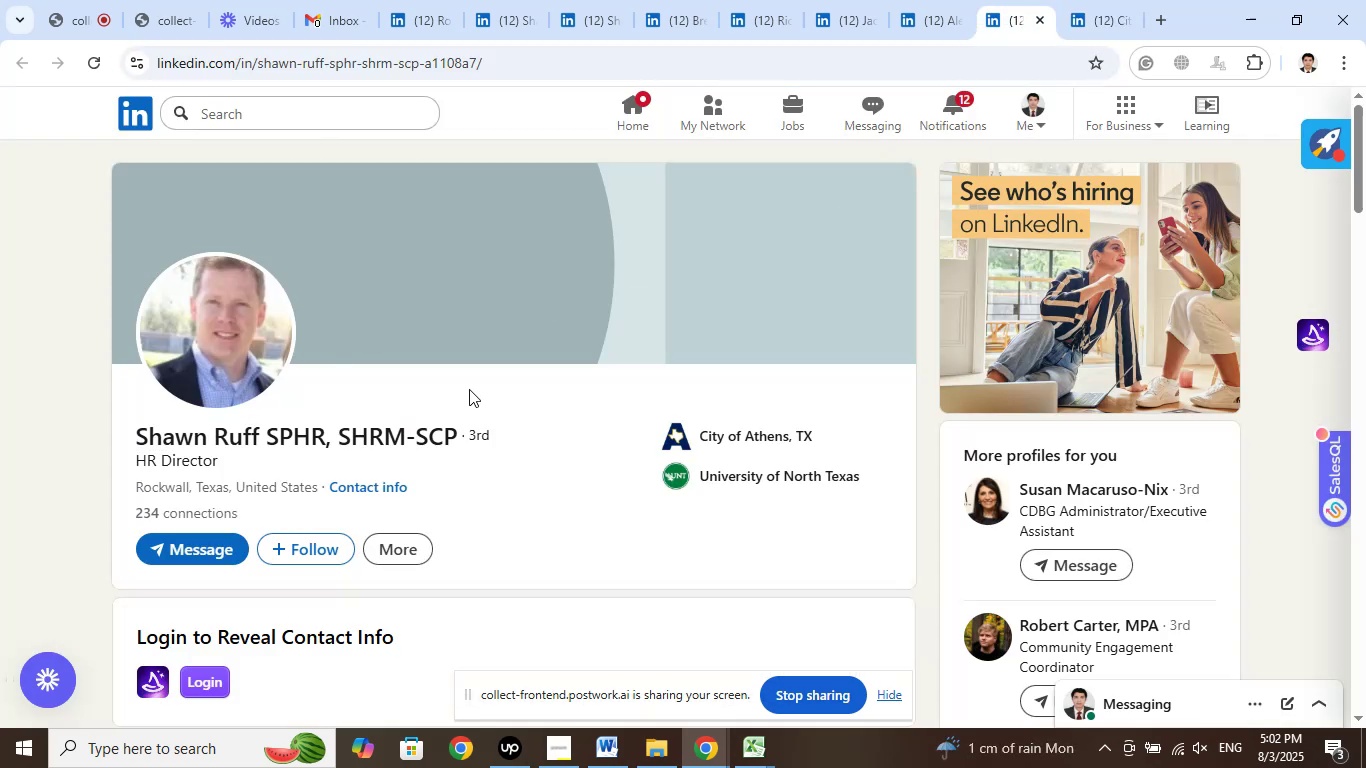 
scroll: coordinate [1031, 498], scroll_direction: down, amount: 3.0
 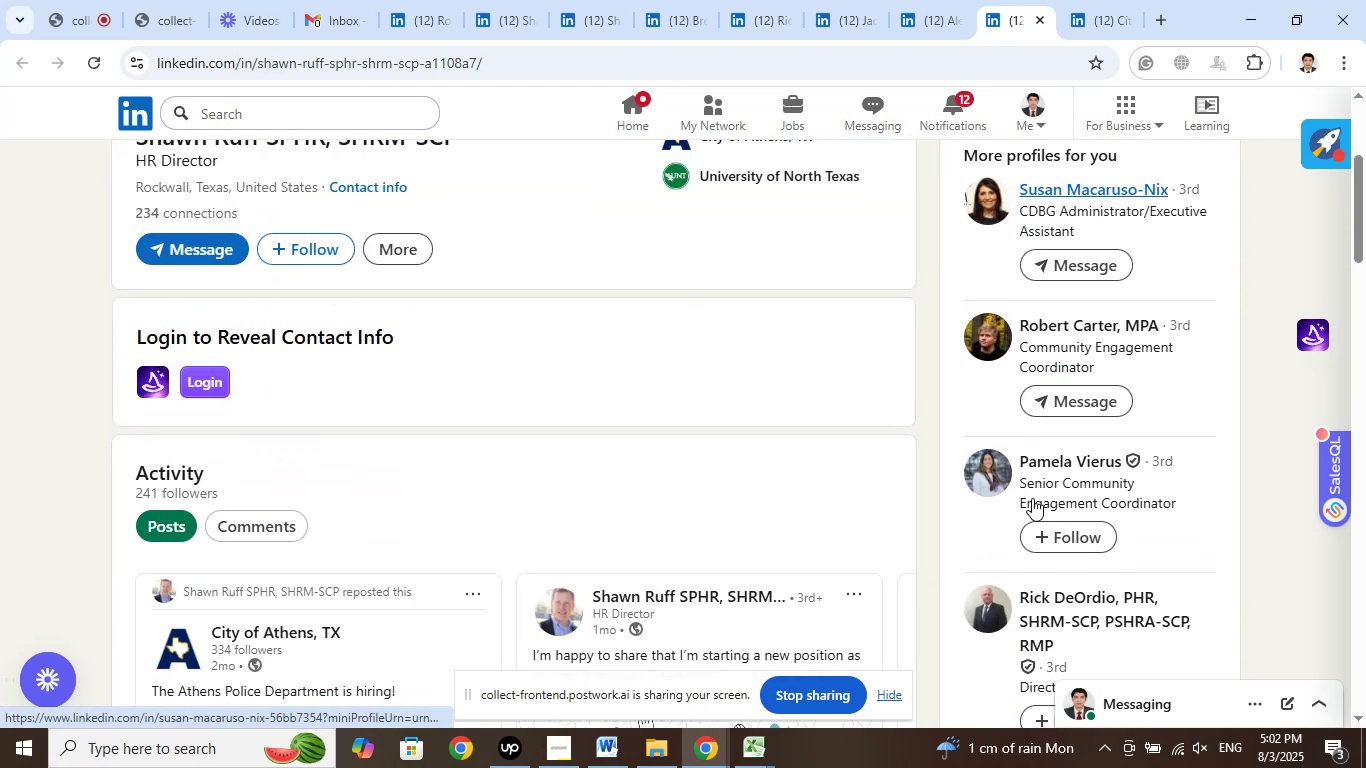 
mouse_move([995, 540])
 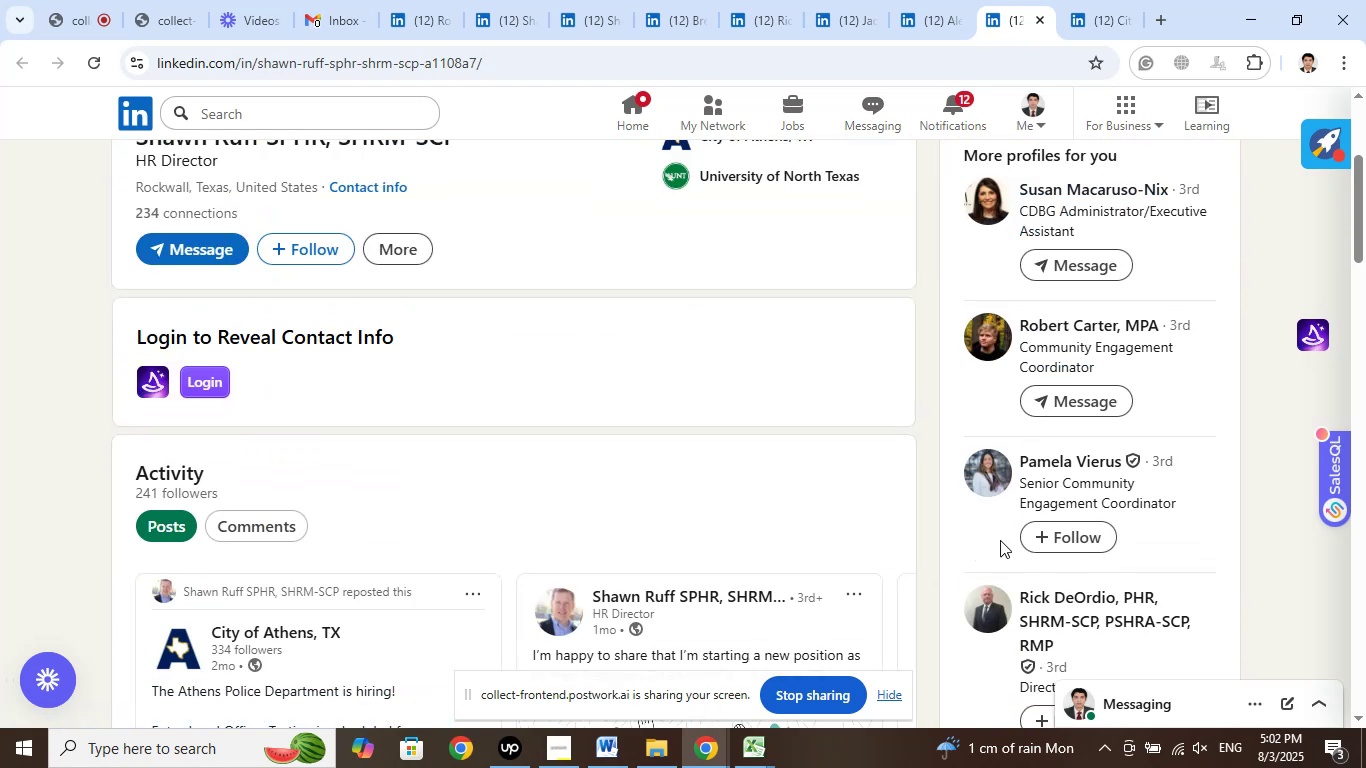 
scroll: coordinate [1015, 539], scroll_direction: down, amount: 3.0
 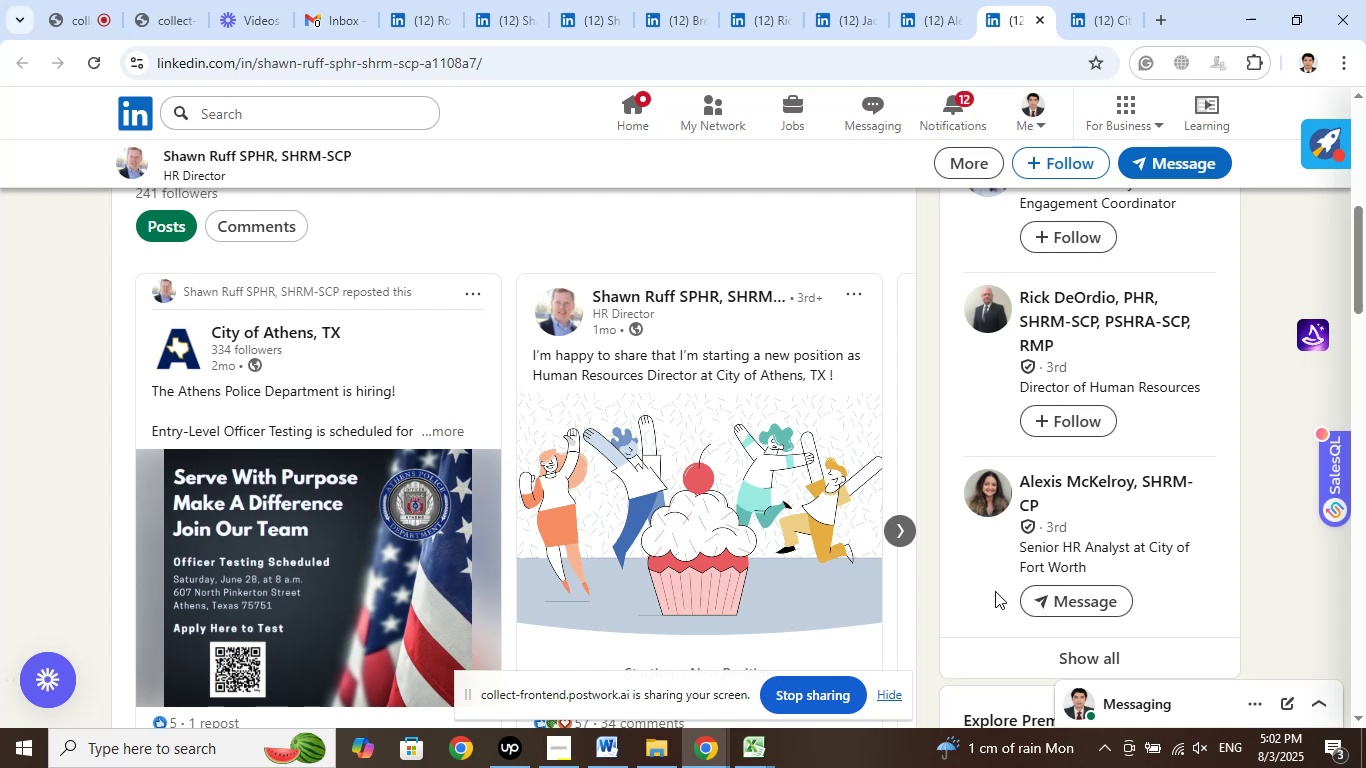 
wait(8.55)
 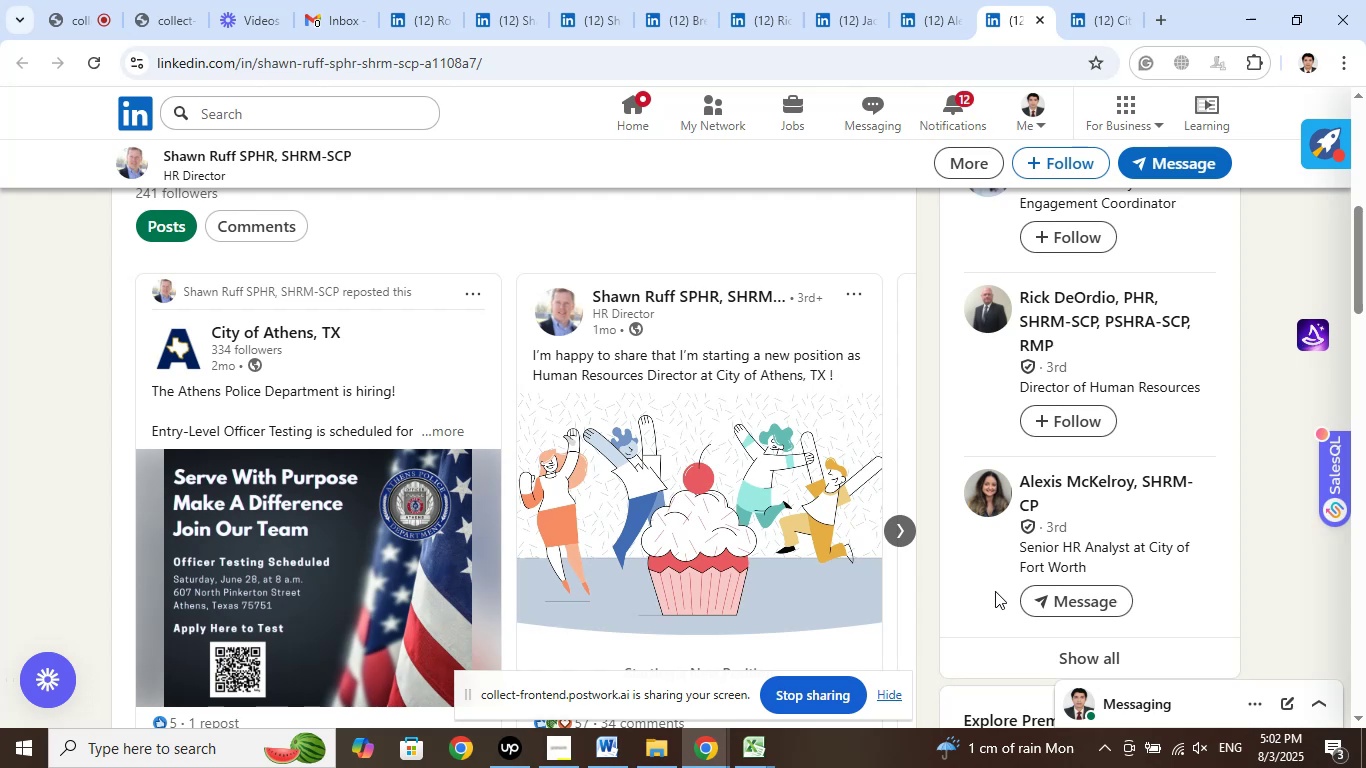 
right_click([1073, 328])
 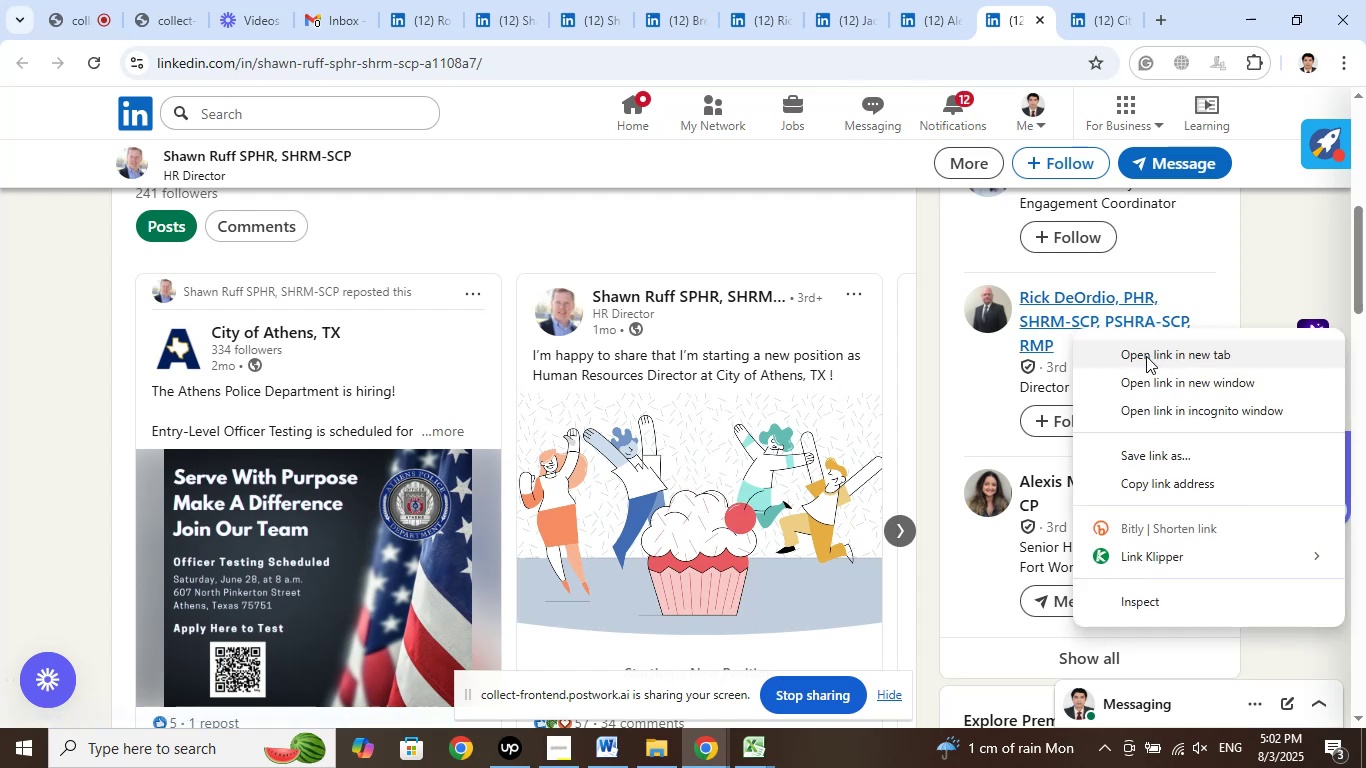 
left_click([1146, 357])
 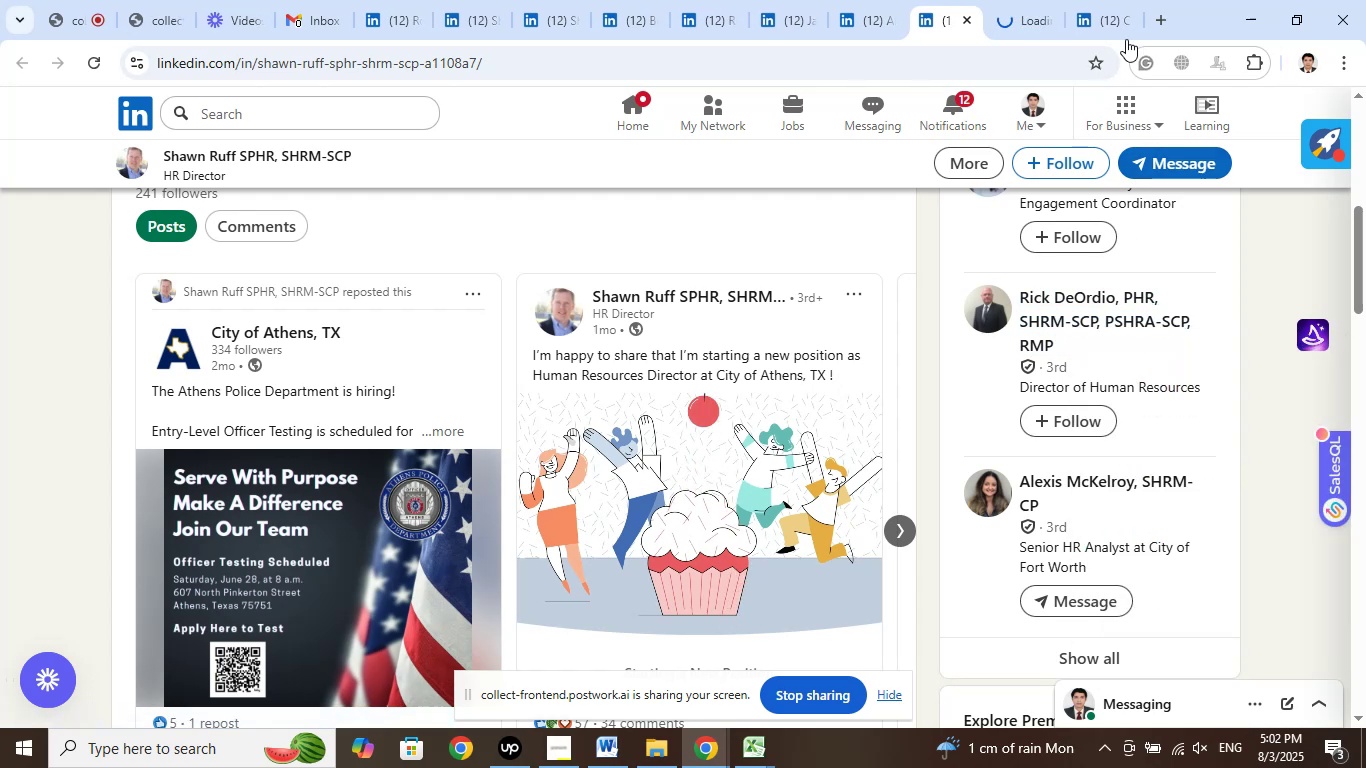 
left_click([1109, 15])
 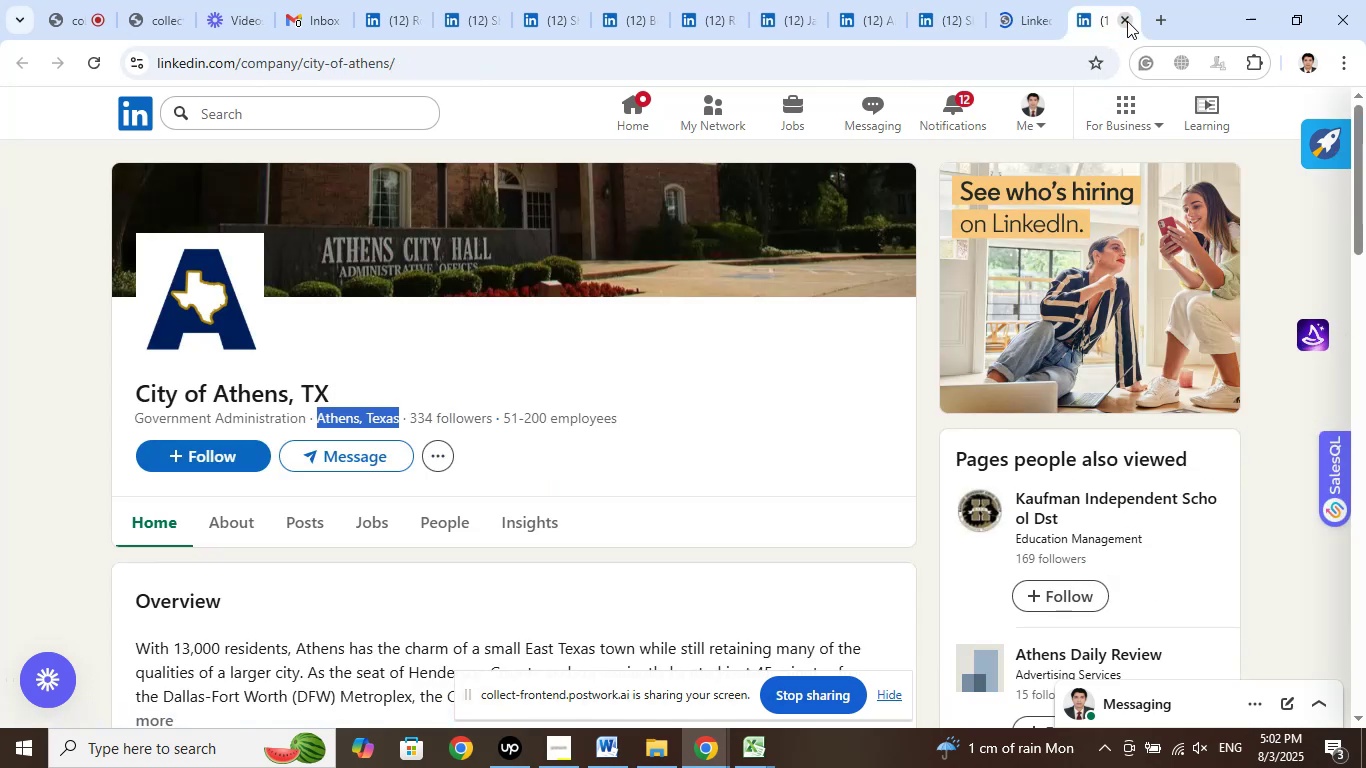 
left_click([1128, 21])
 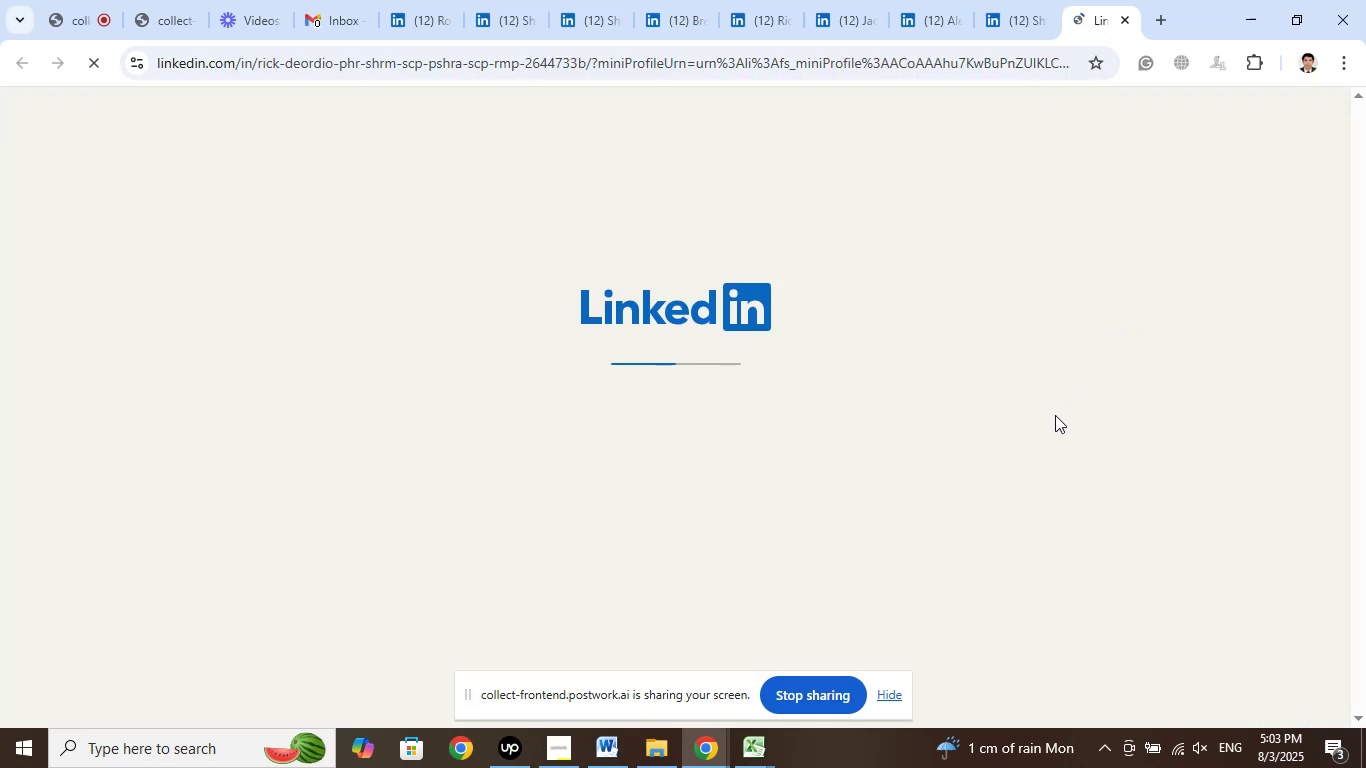 
wait(6.06)
 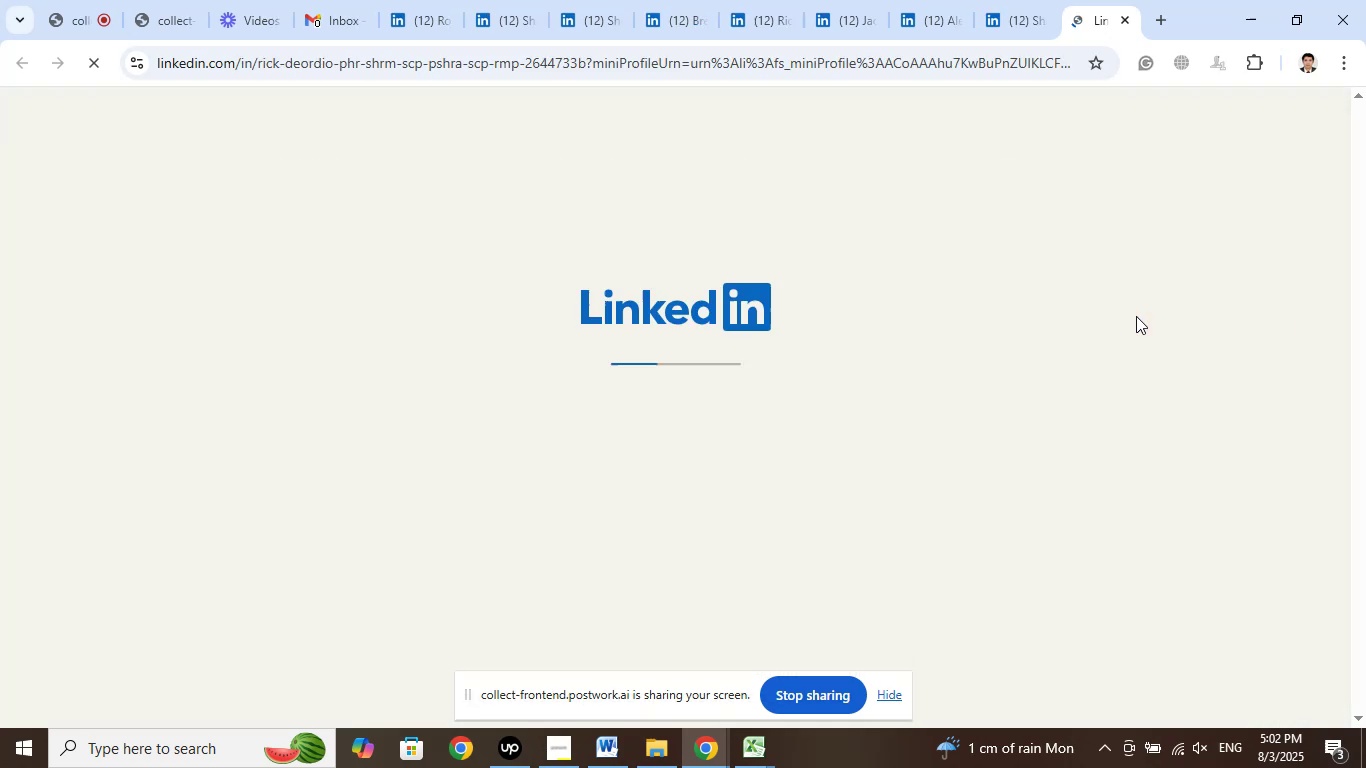 
mouse_move([966, 496])
 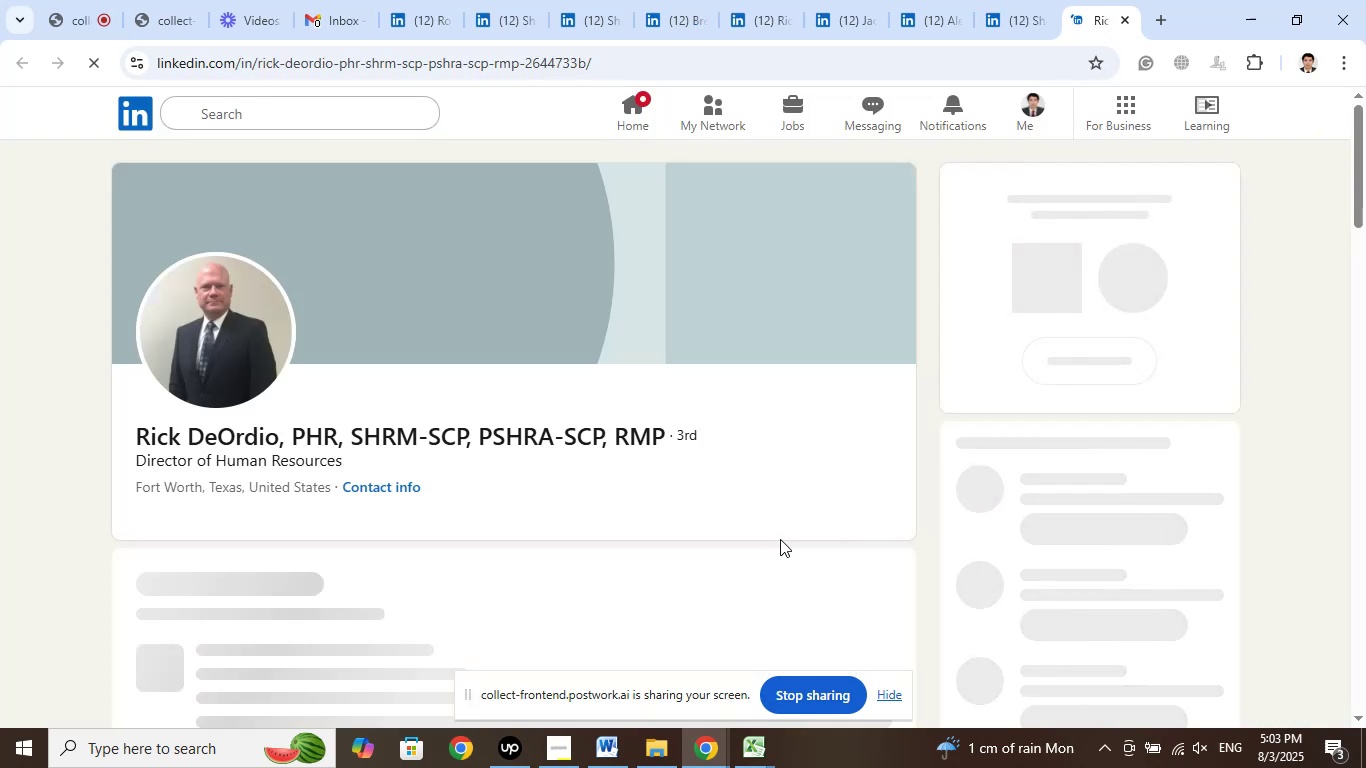 
wait(8.84)
 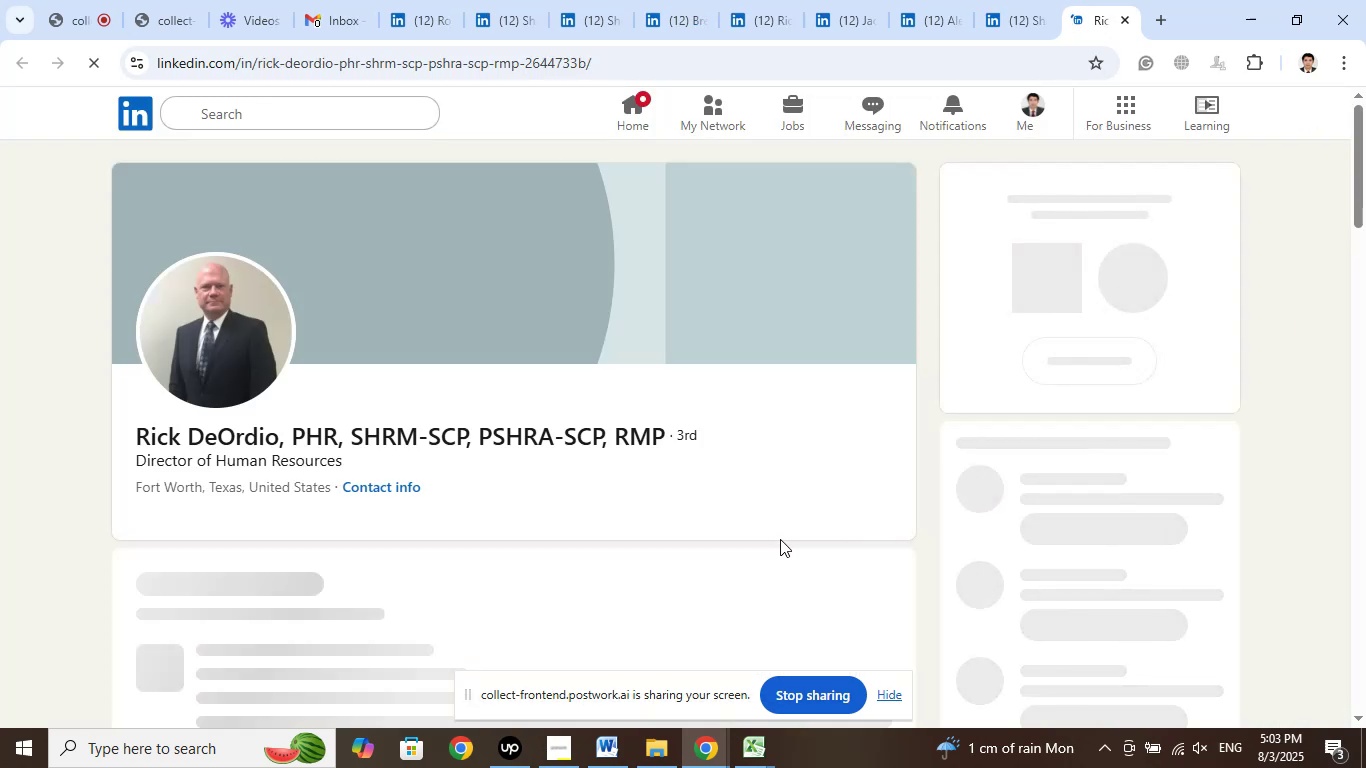 
left_click([740, 434])
 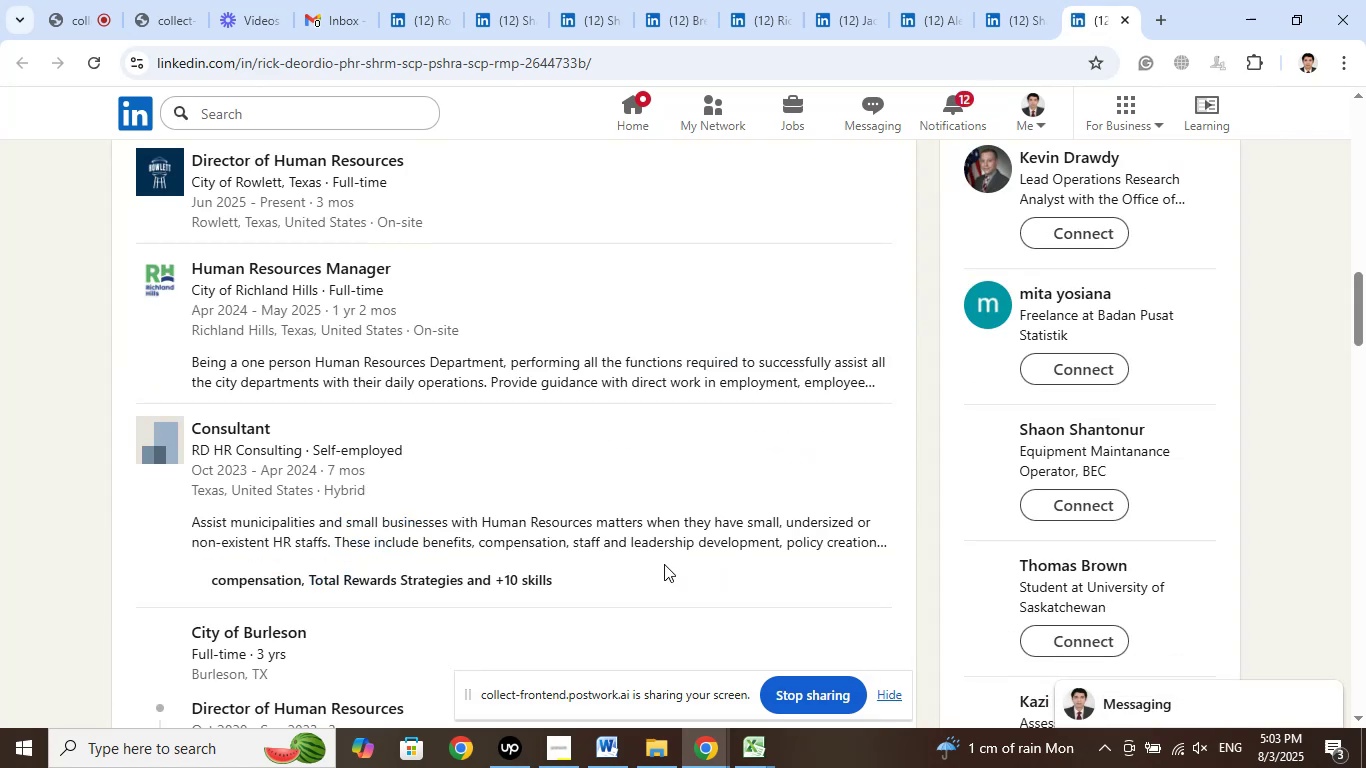 
scroll: coordinate [633, 559], scroll_direction: up, amount: 1.0
 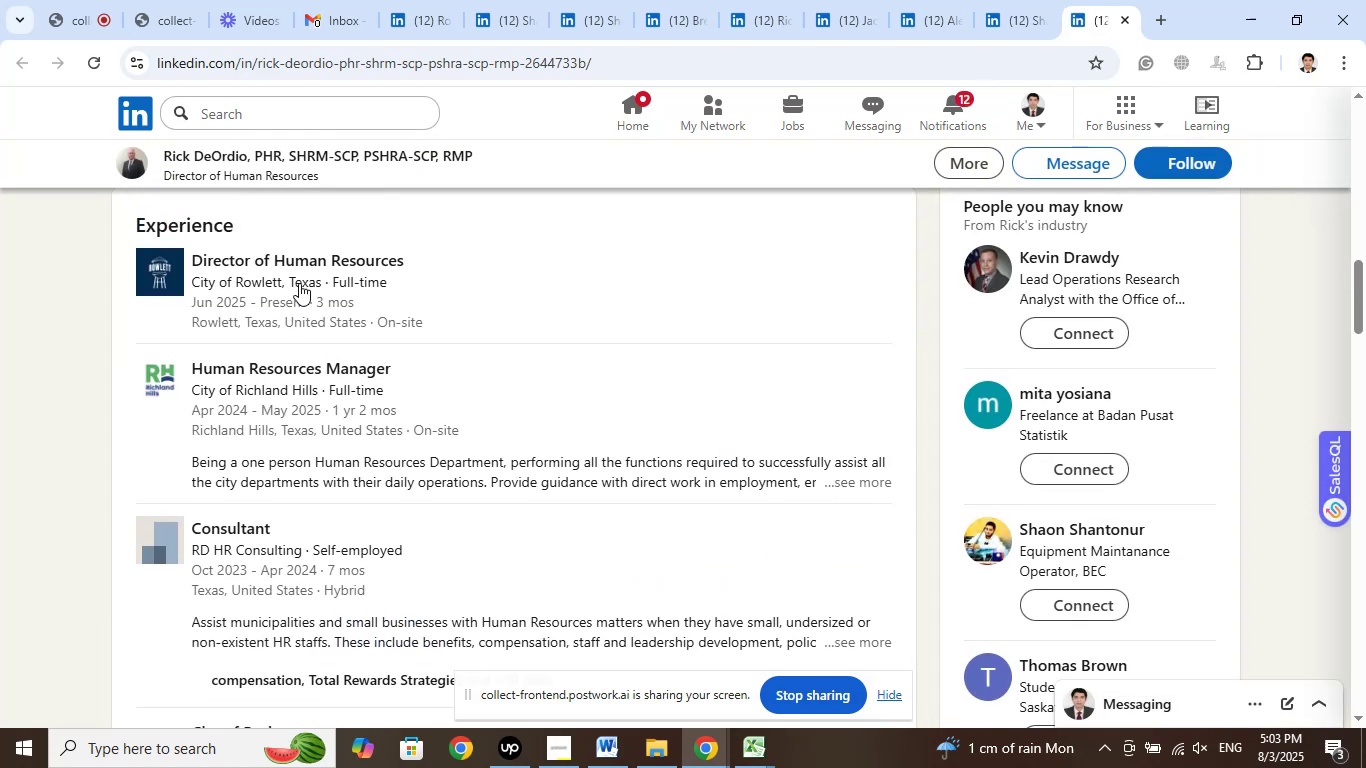 
right_click([309, 266])
 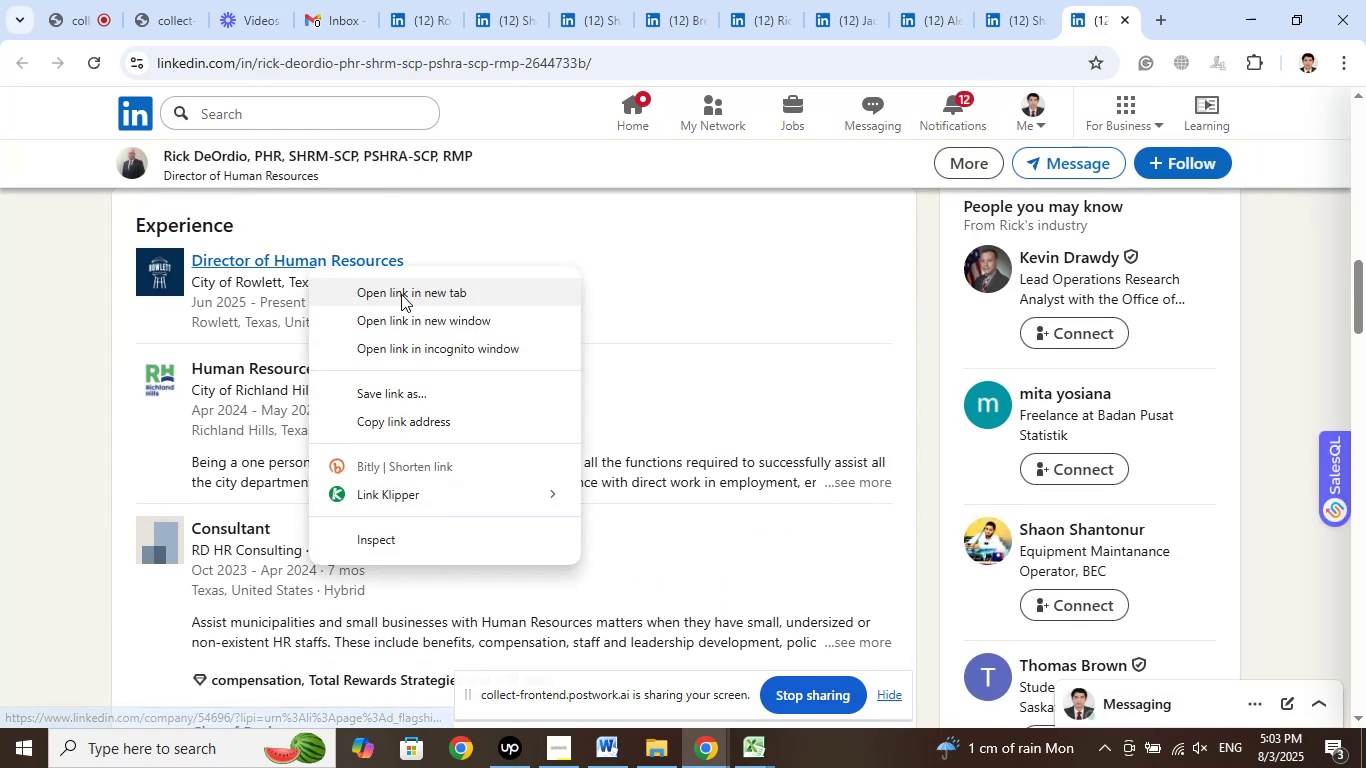 
left_click([404, 294])
 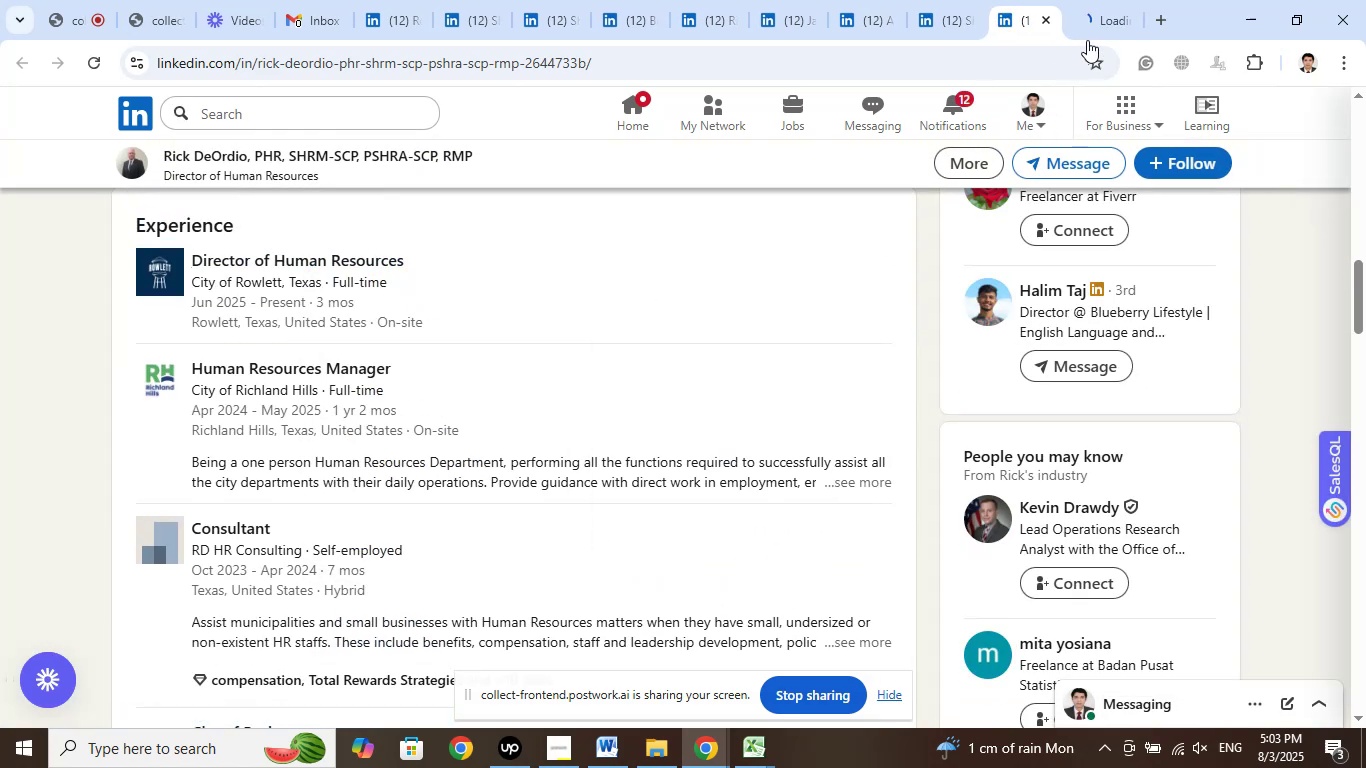 
left_click([1096, 18])
 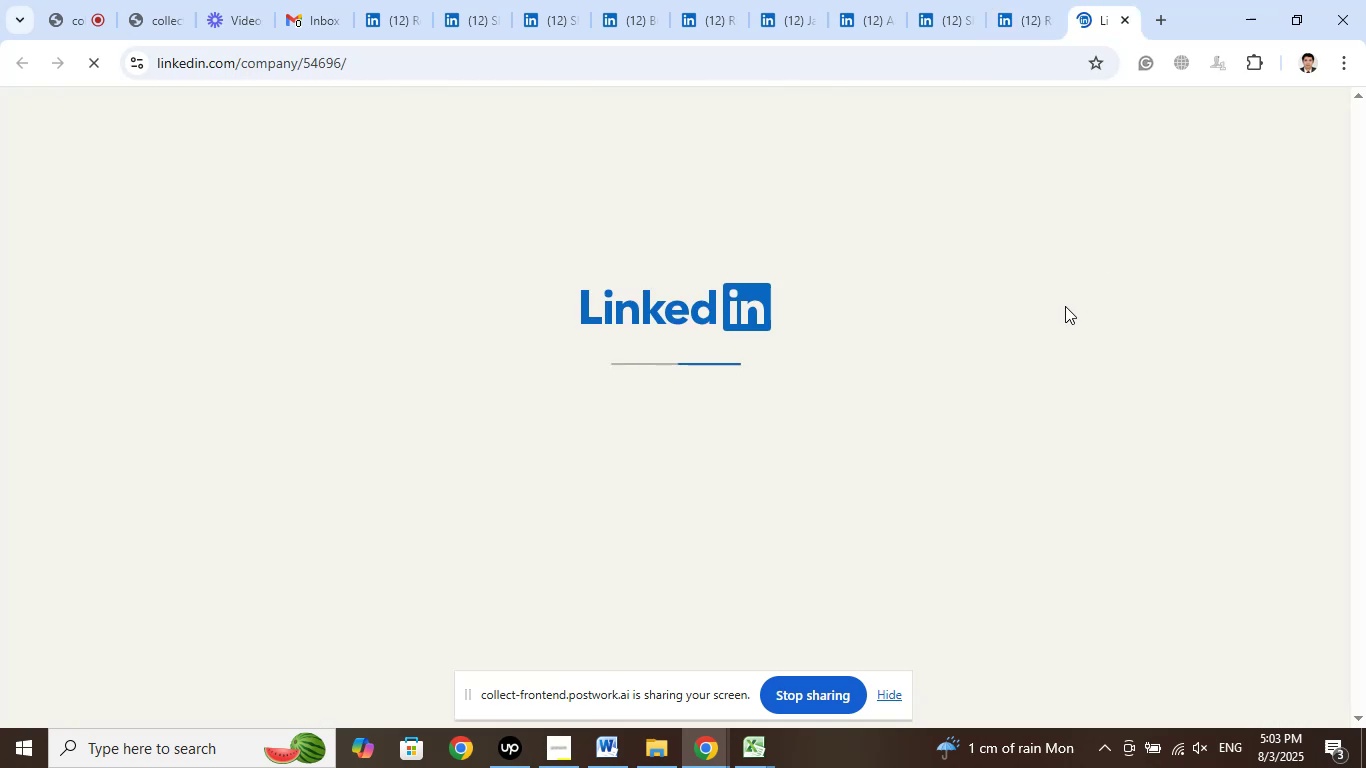 
wait(9.66)
 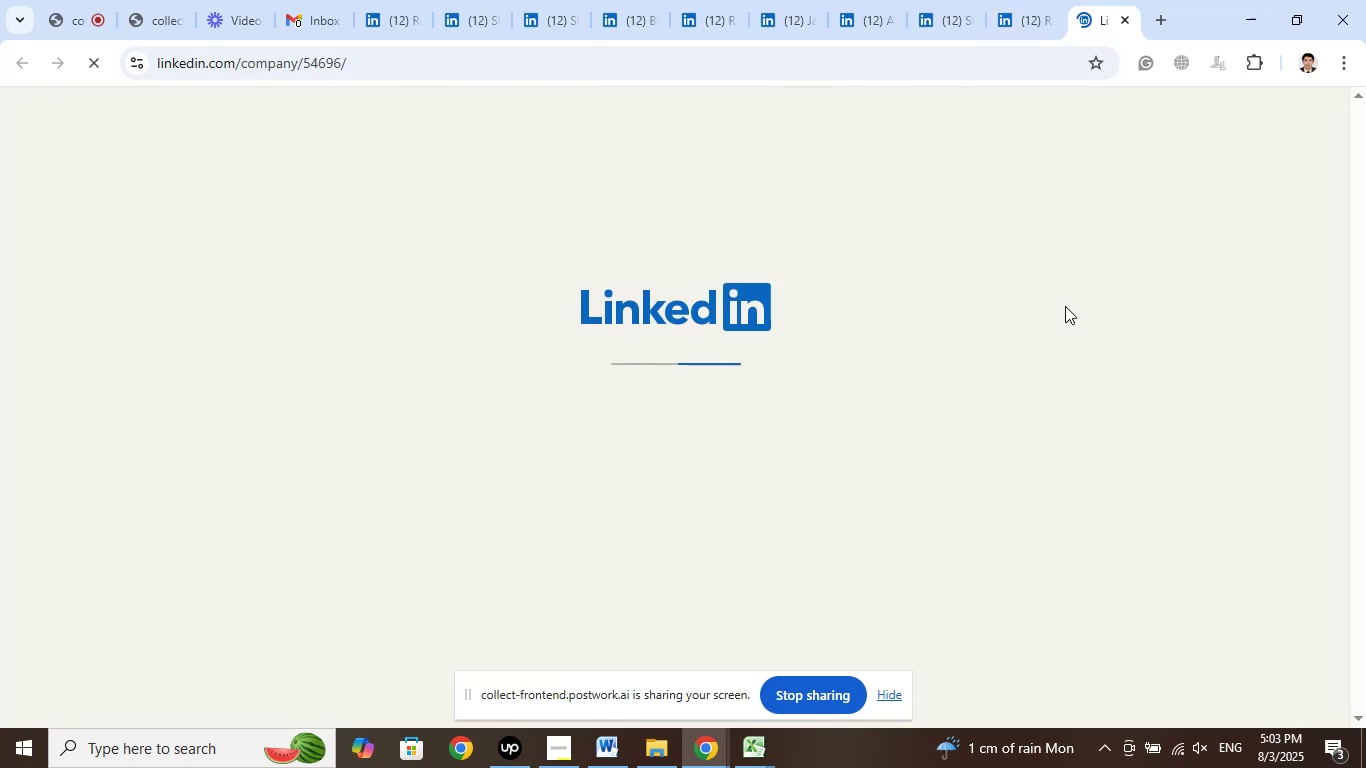 
left_click([1024, 15])
 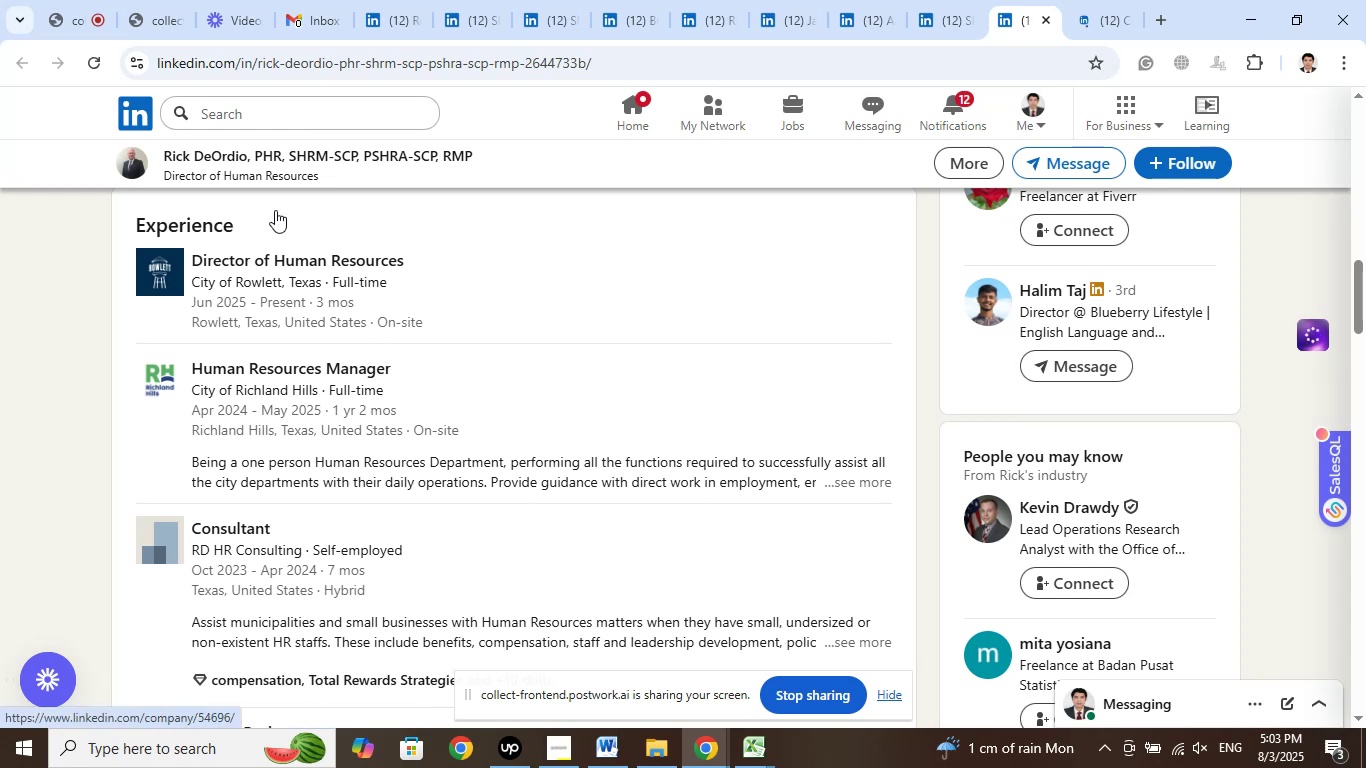 
left_click([275, 169])
 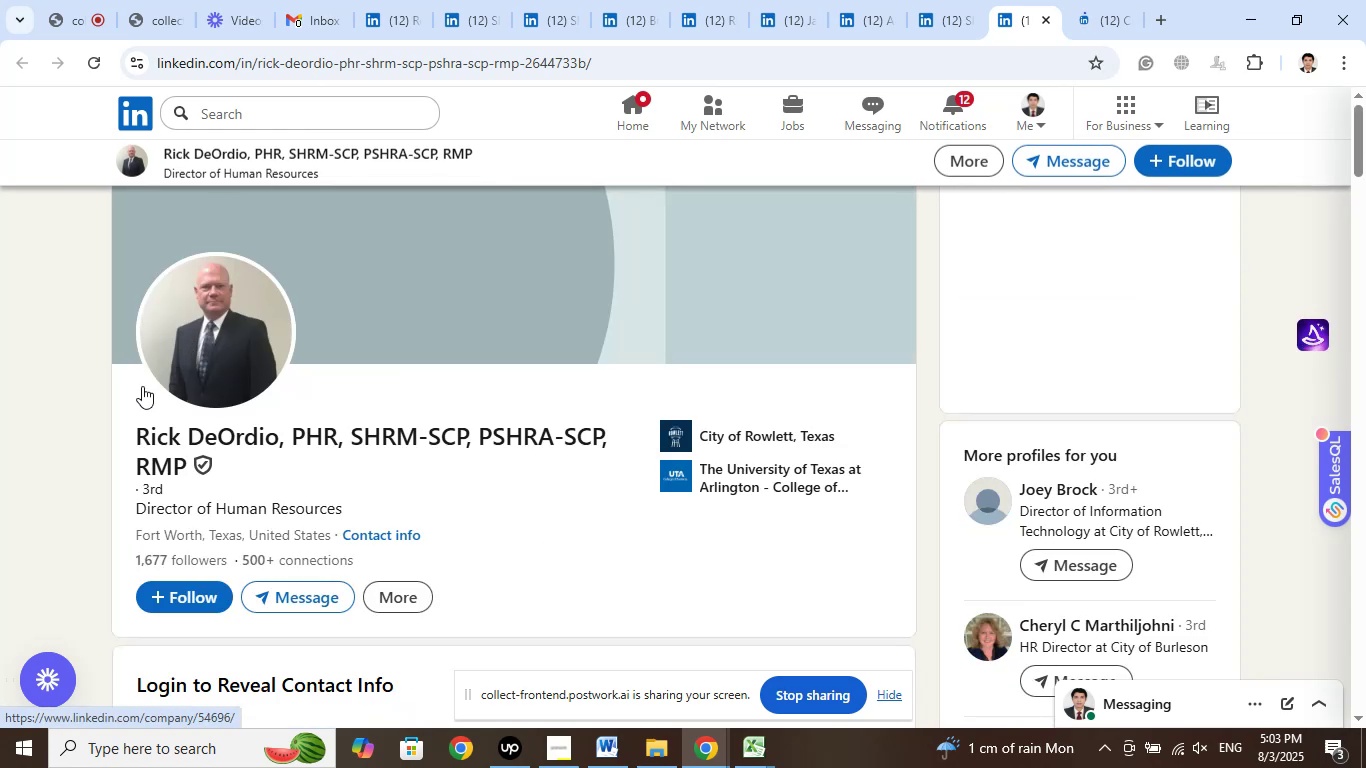 
left_click_drag(start_coordinate=[116, 434], to_coordinate=[273, 437])
 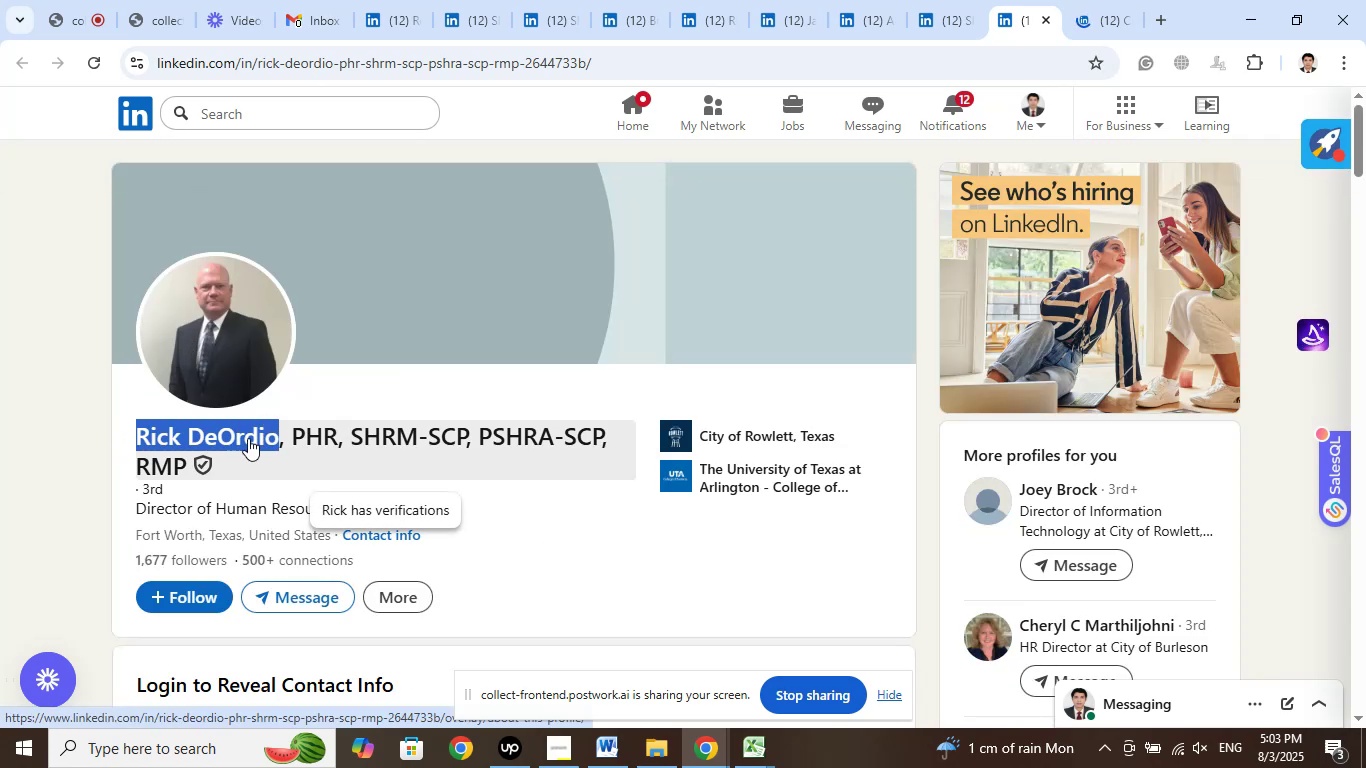 
right_click([248, 438])
 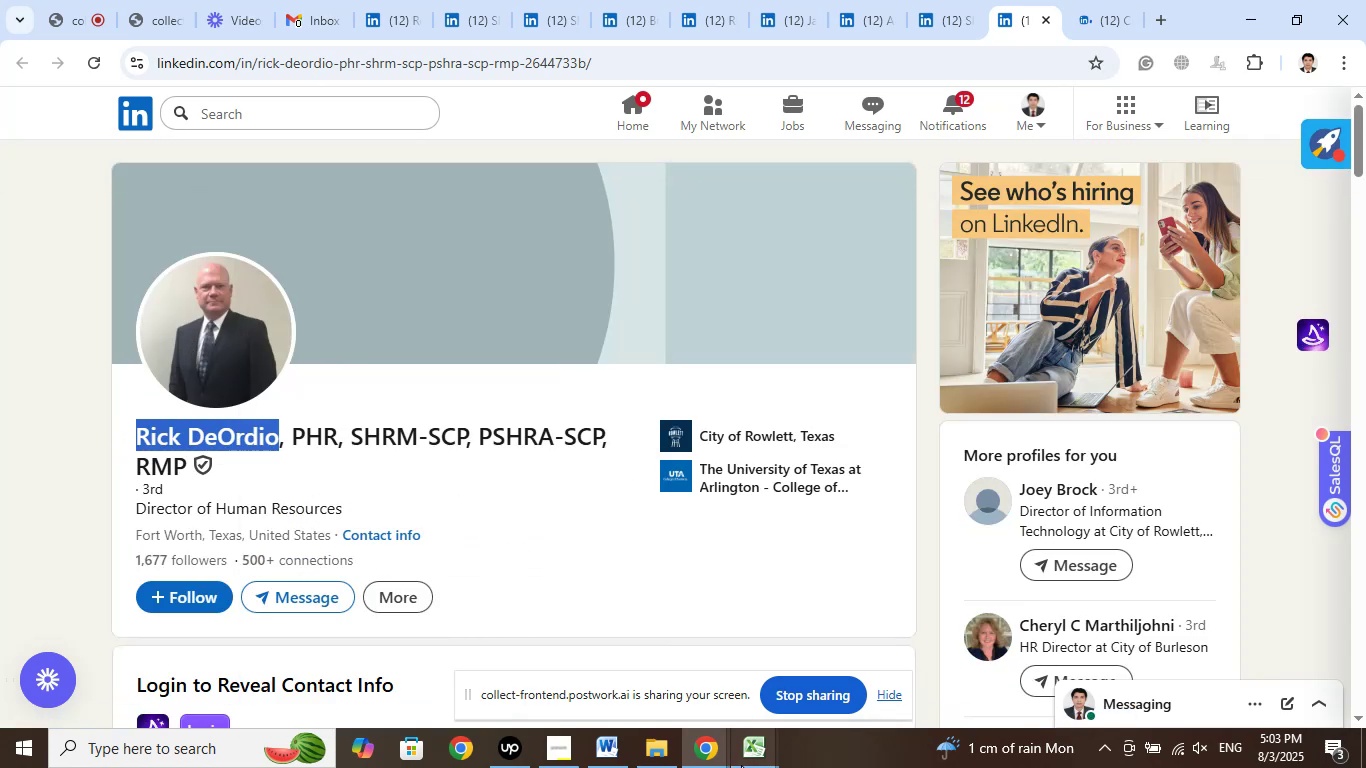 
left_click([747, 744])
 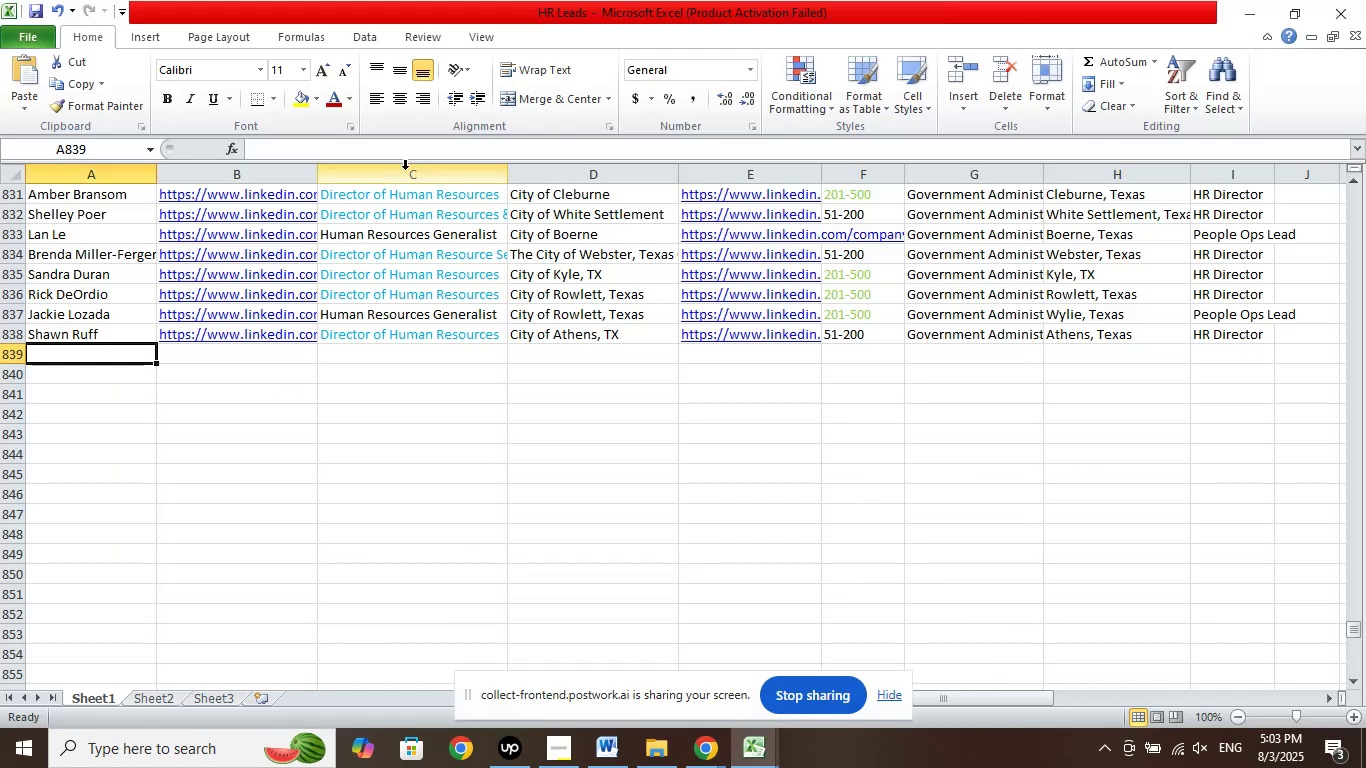 
left_click([429, 150])
 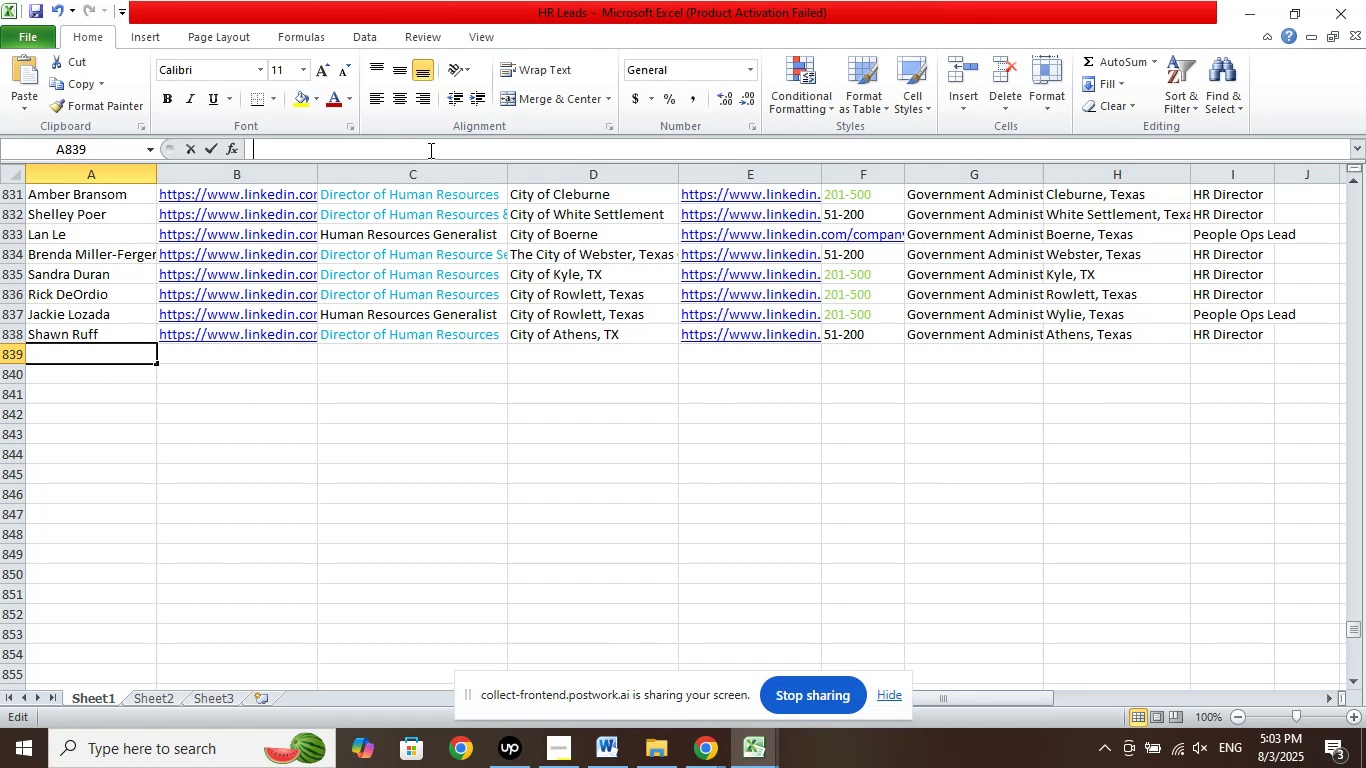 
right_click([429, 150])
 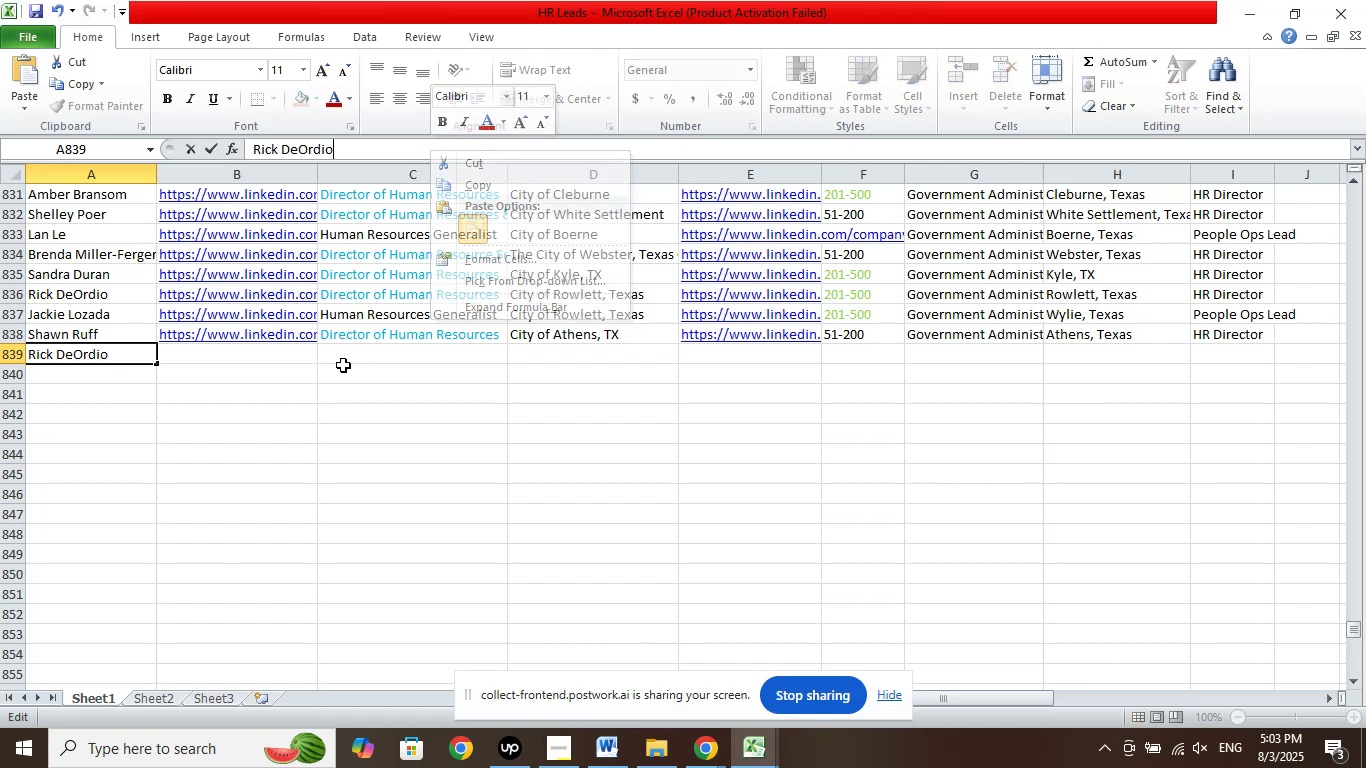 
left_click([338, 365])
 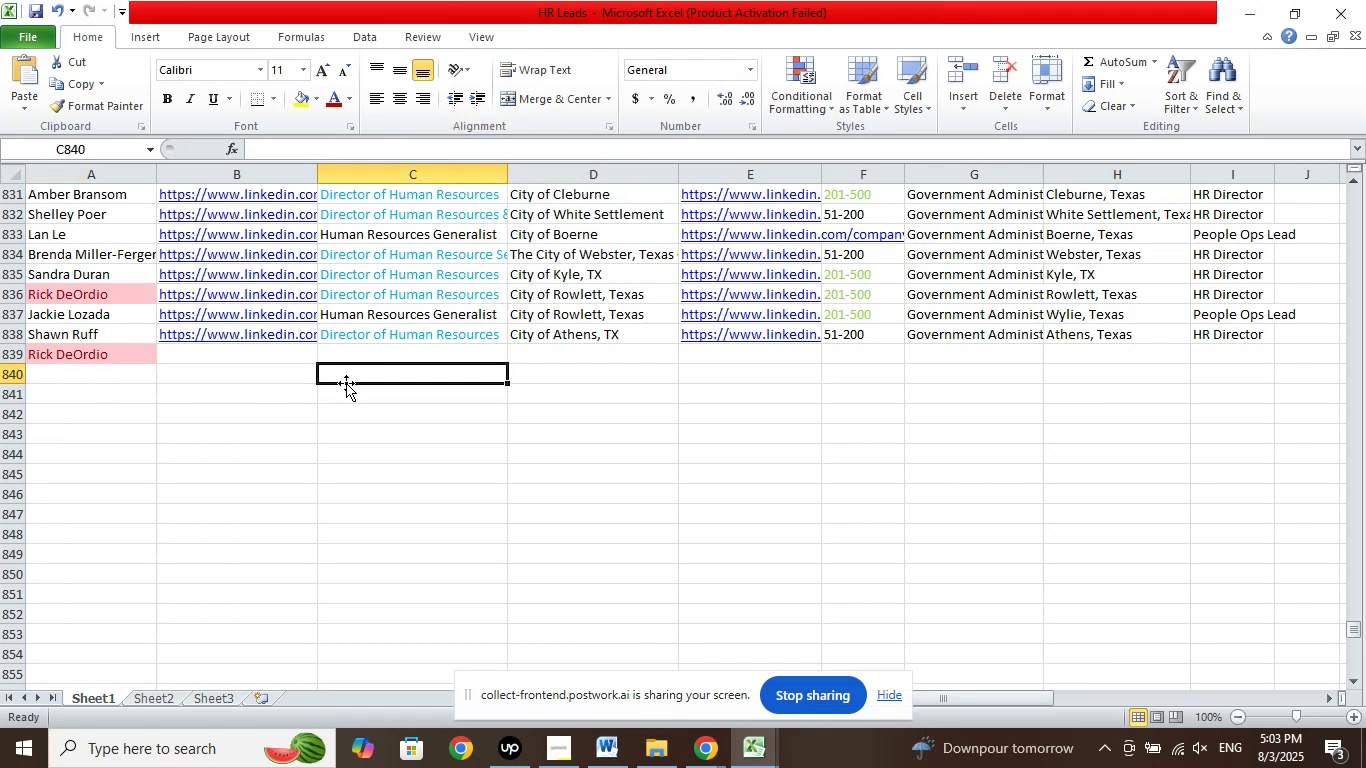 
key(Control+Z)
 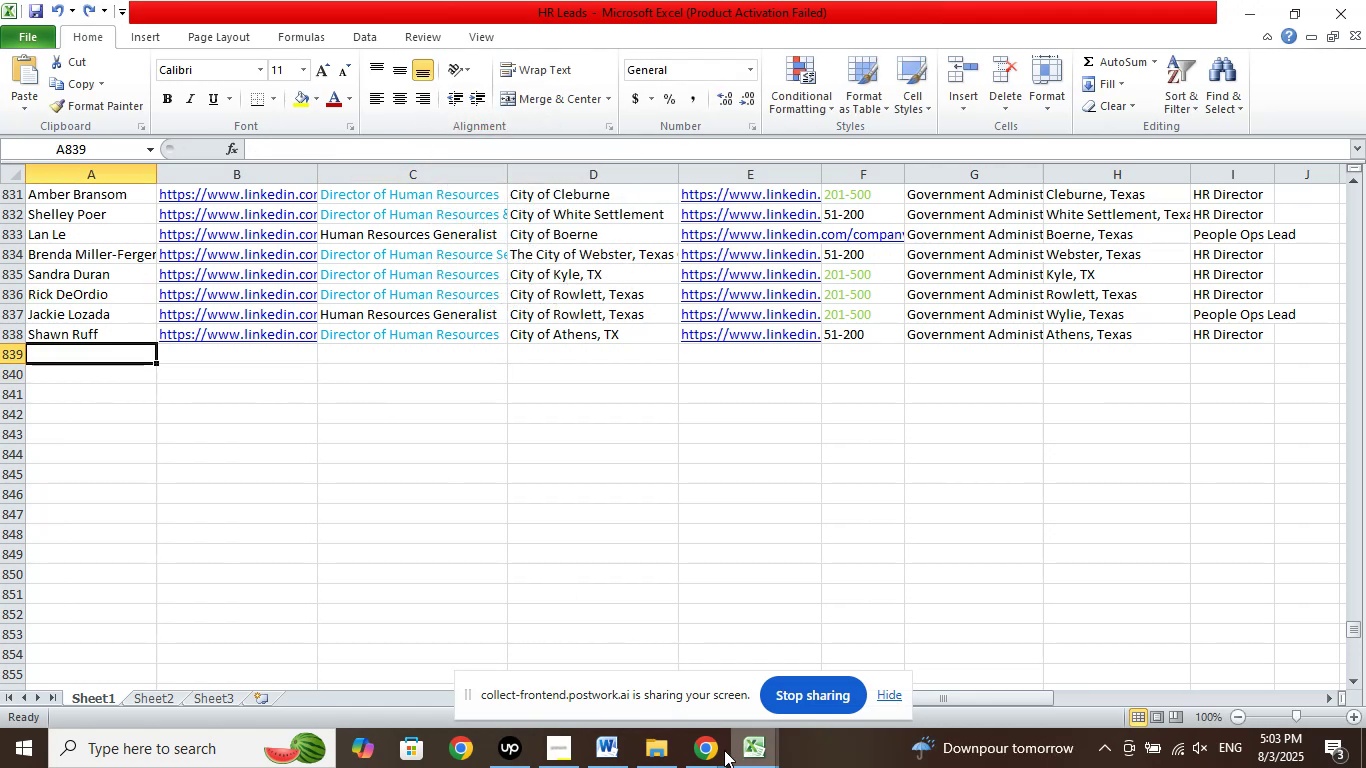 
left_click([706, 742])
 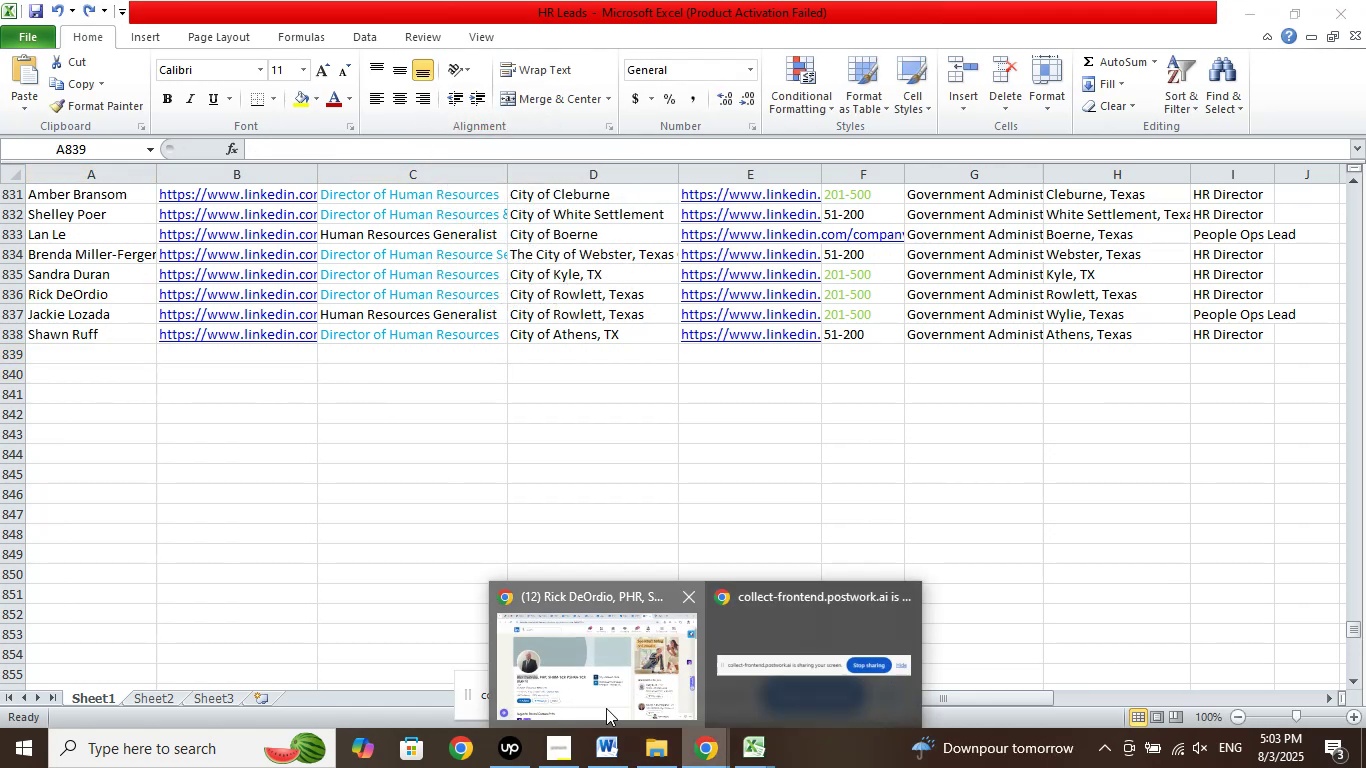 
double_click([606, 708])
 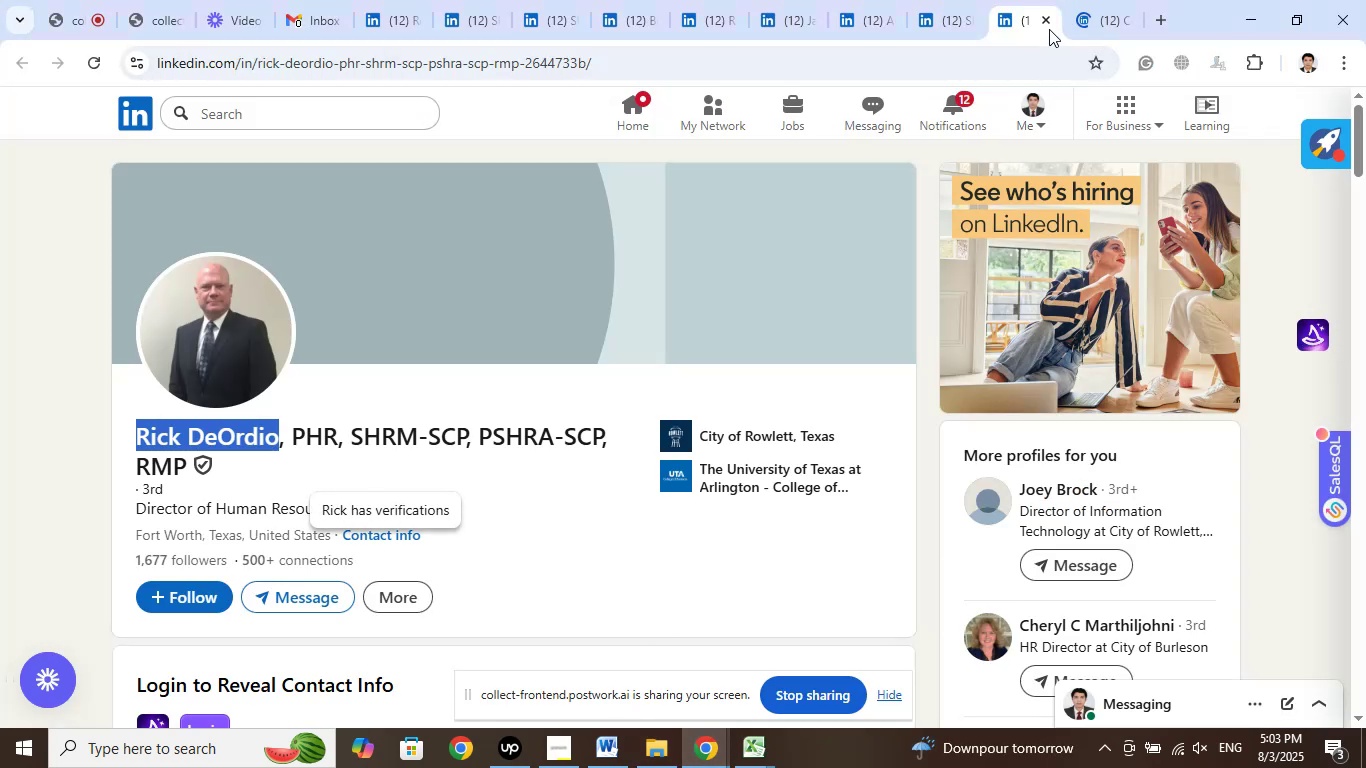 
left_click([1047, 23])
 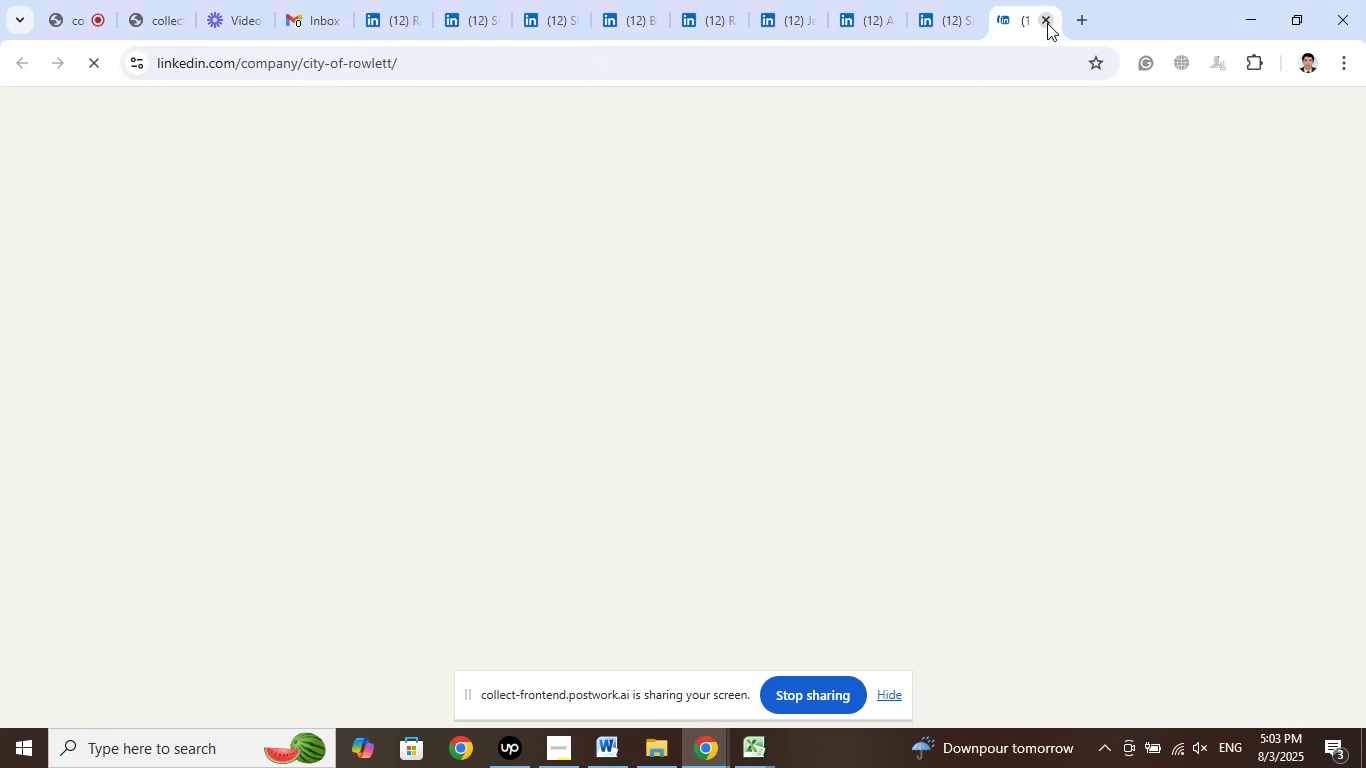 
left_click([1047, 23])
 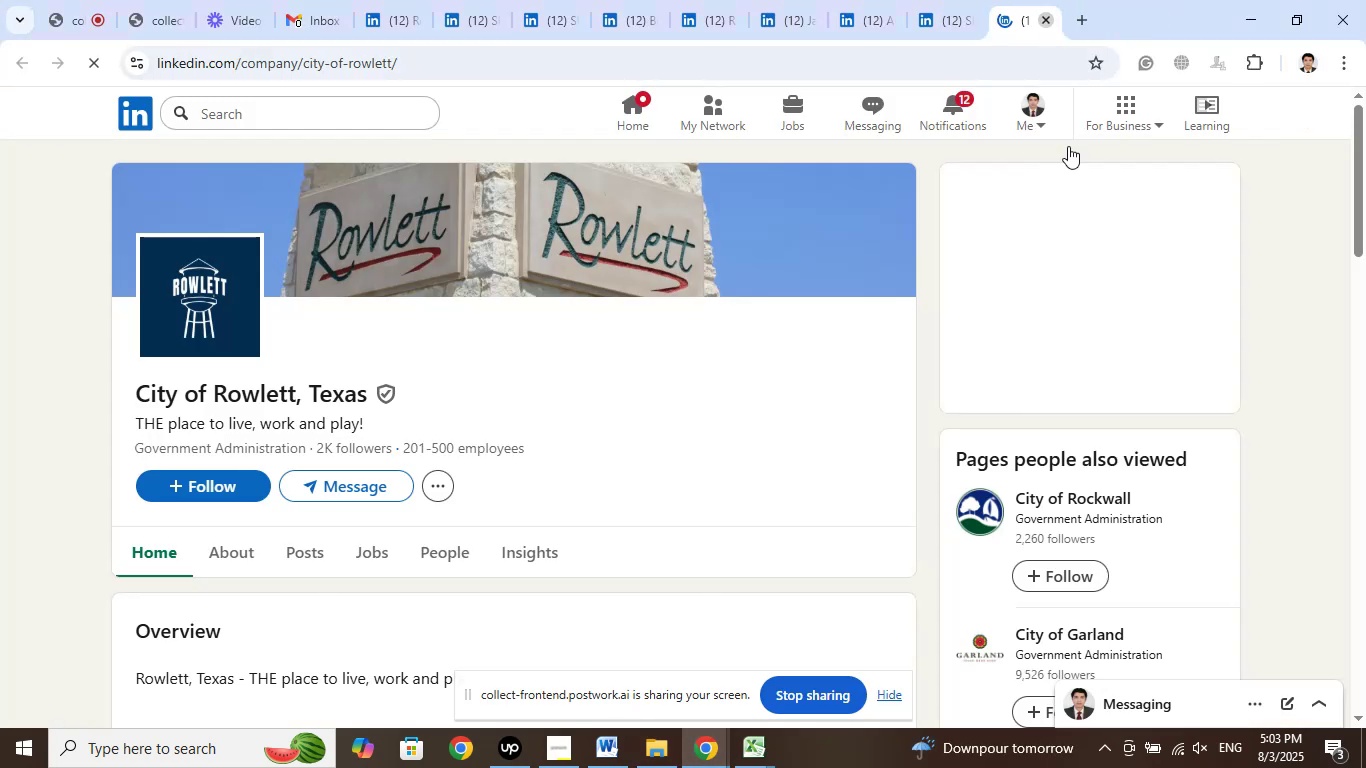 
mouse_move([1028, 340])
 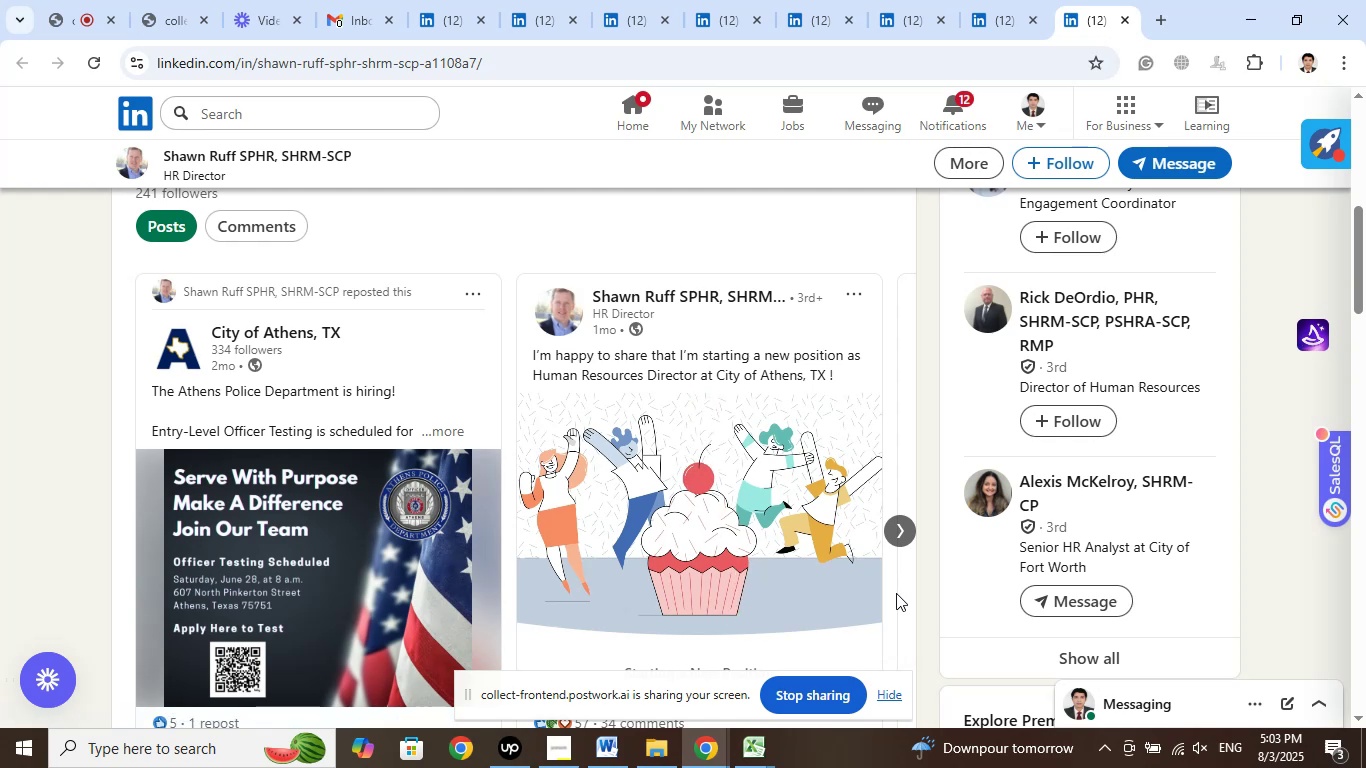 
wait(8.51)
 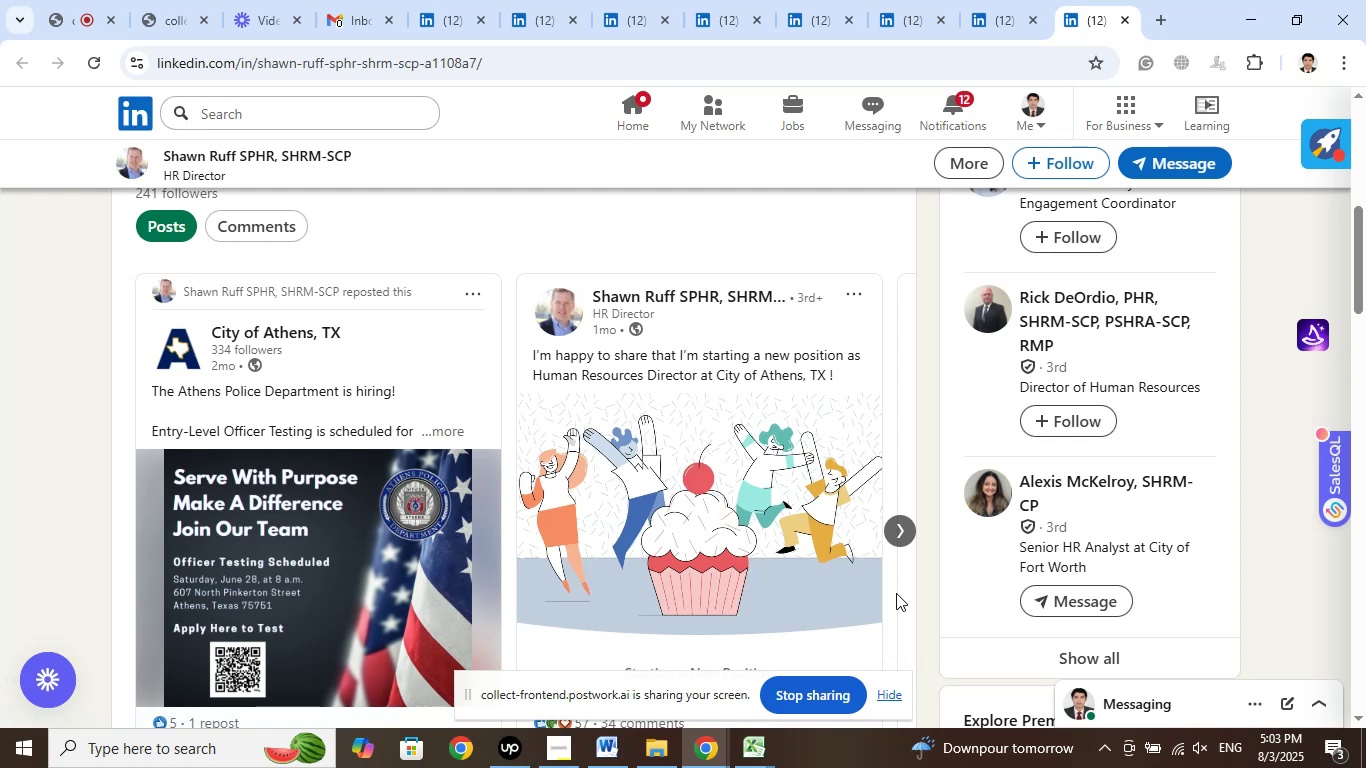 
scroll: coordinate [802, 568], scroll_direction: up, amount: 6.0
 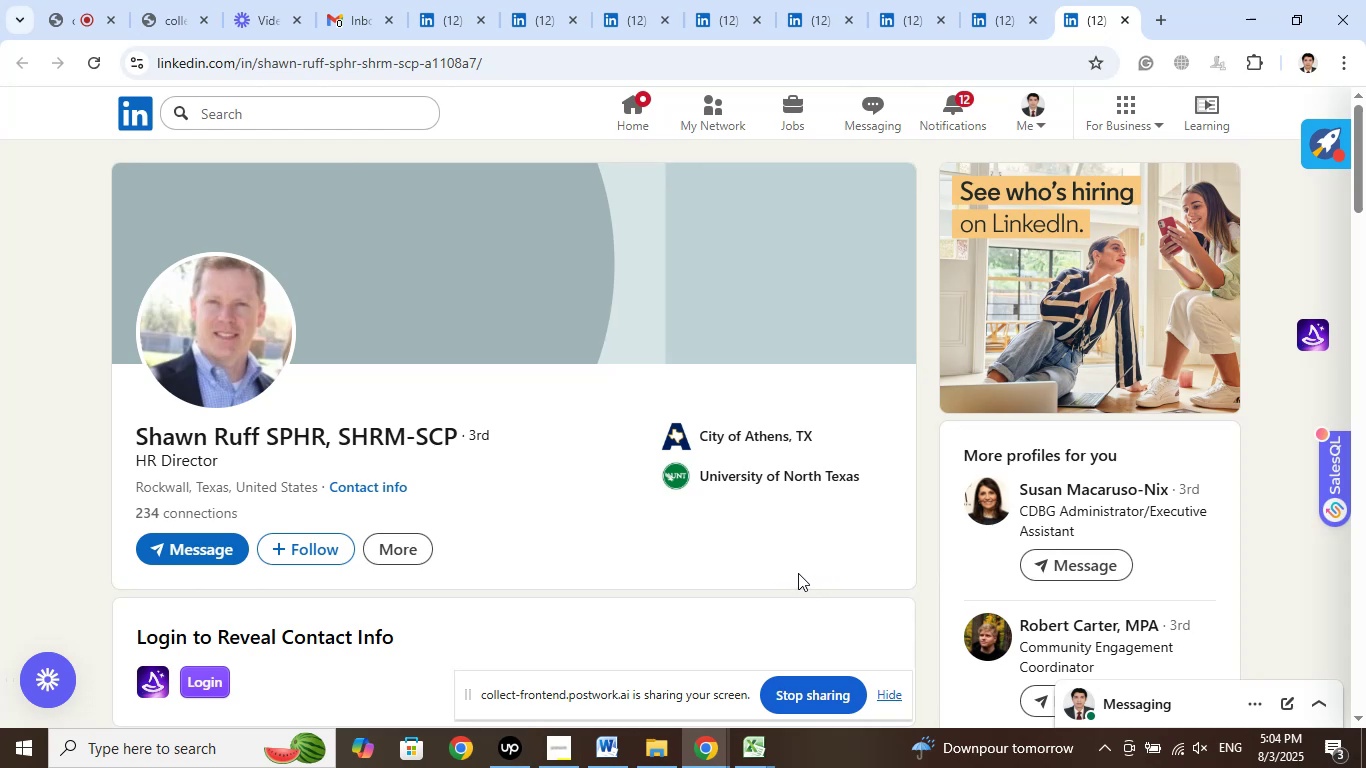 
wait(7.95)
 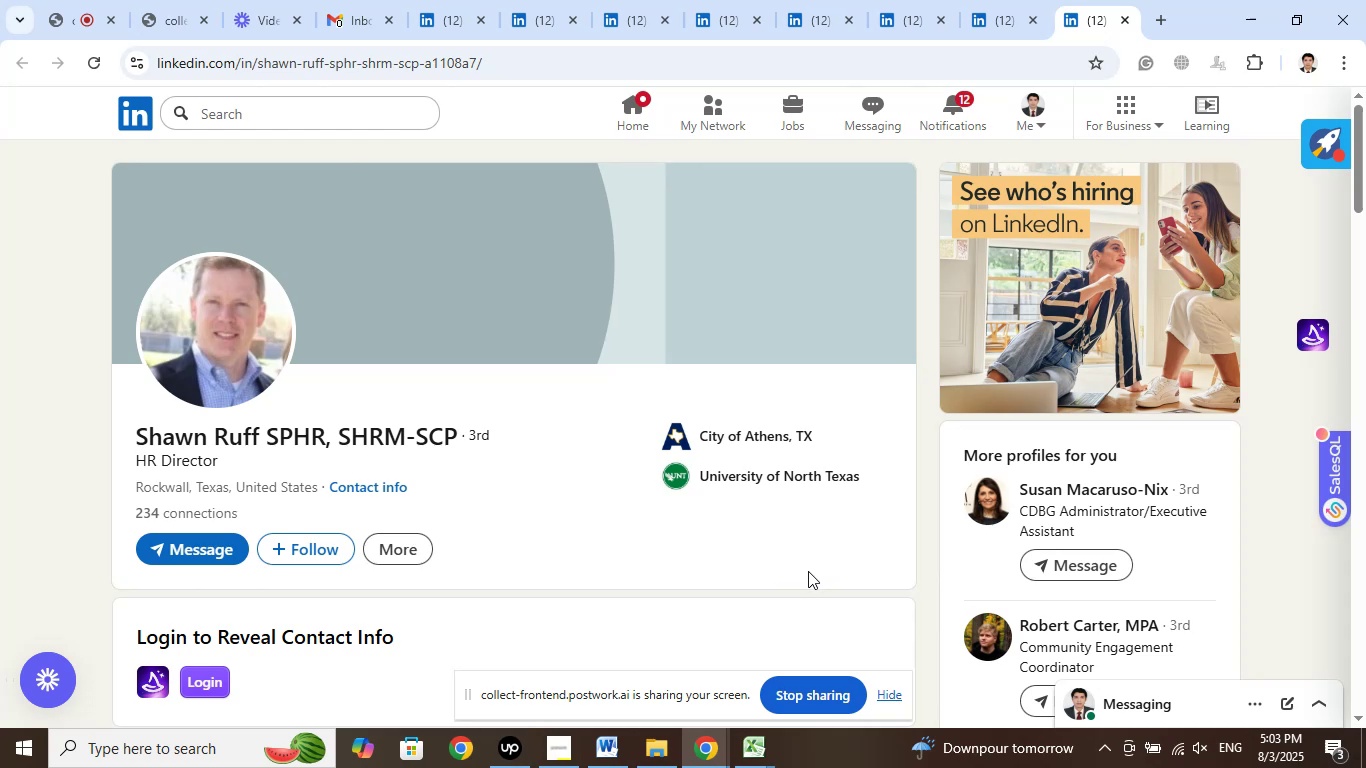 
left_click([1124, 20])
 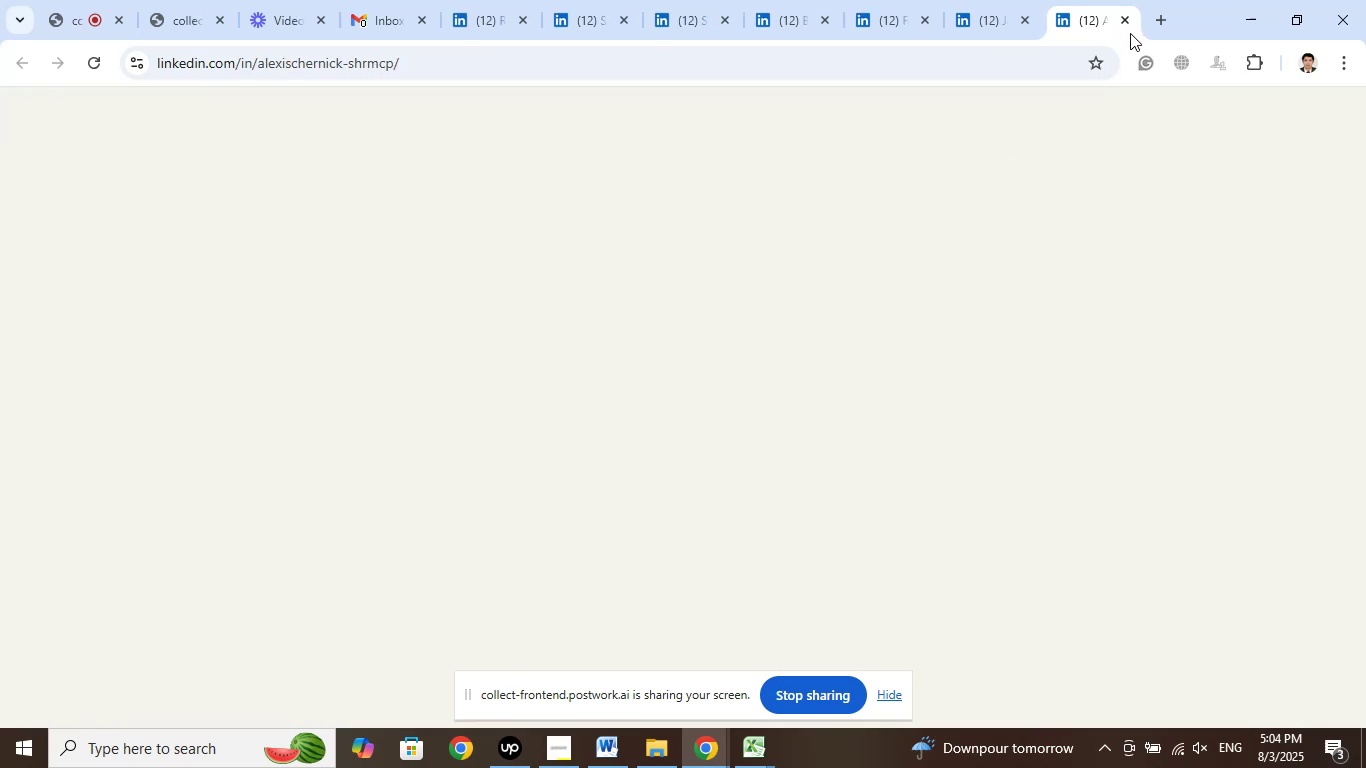 
mouse_move([937, 410])
 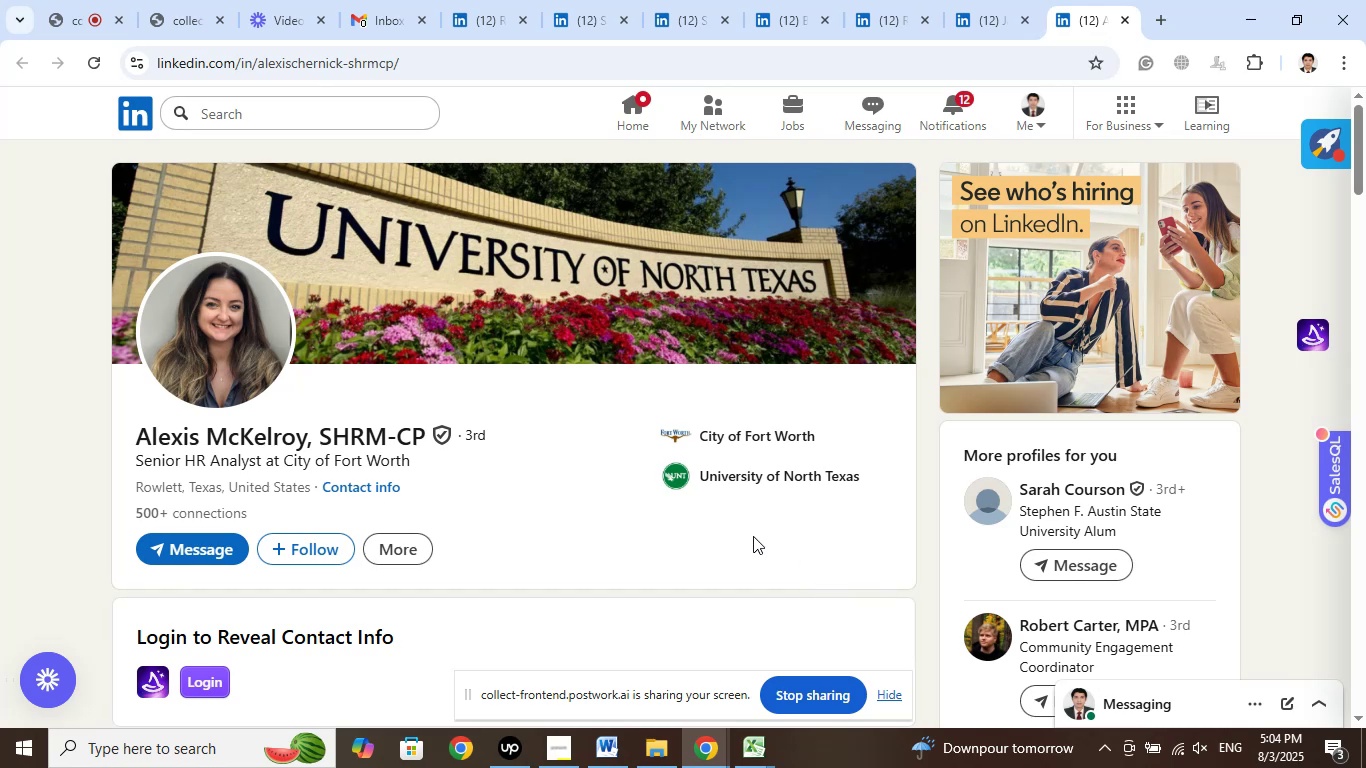 
left_click([736, 440])
 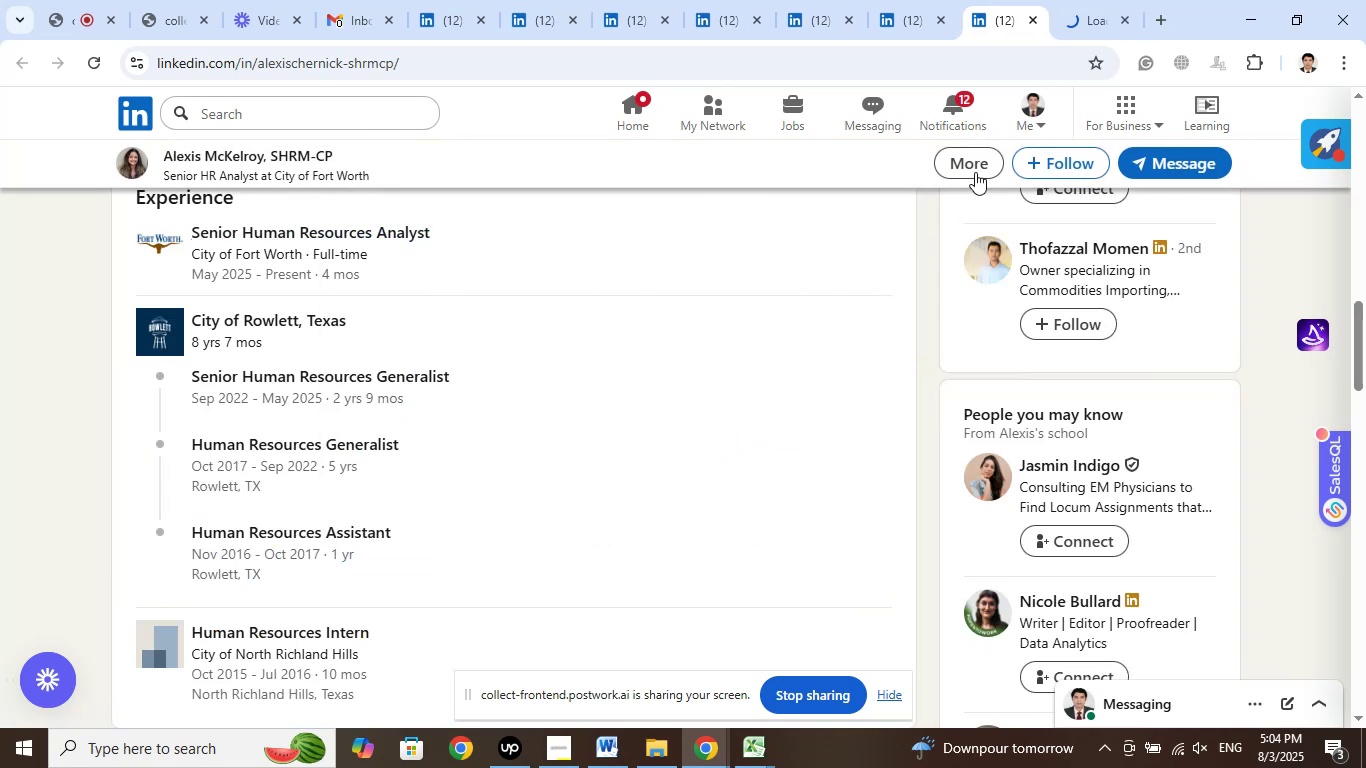 
left_click([1088, 25])
 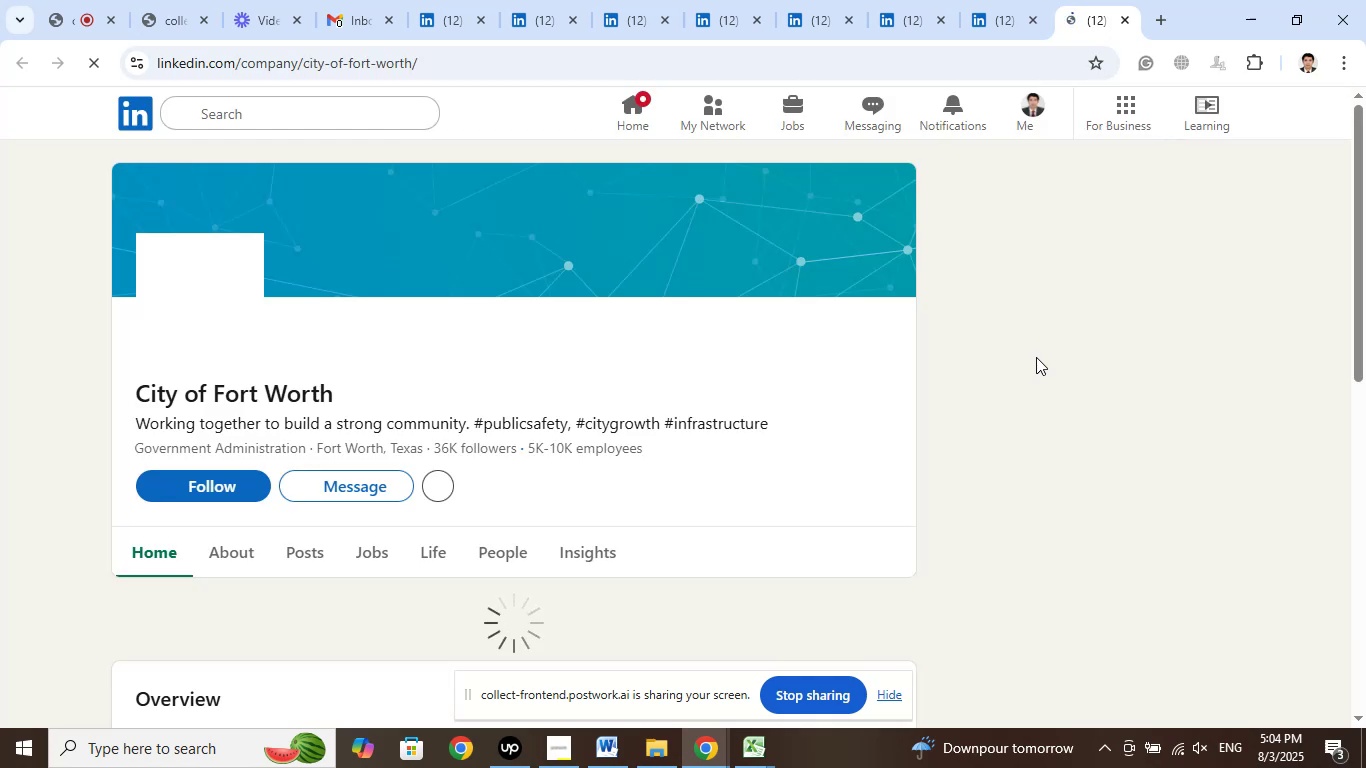 
wait(6.91)
 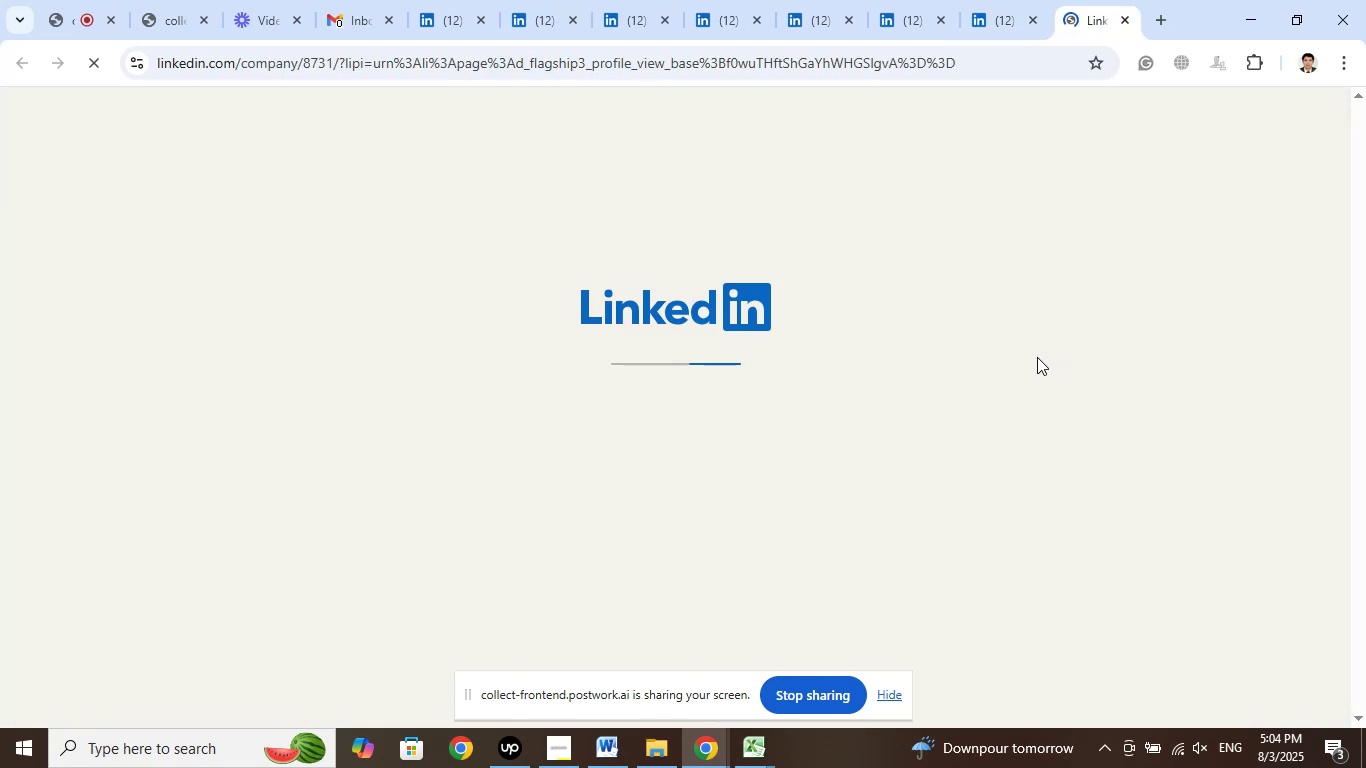 
left_click([1034, 15])
 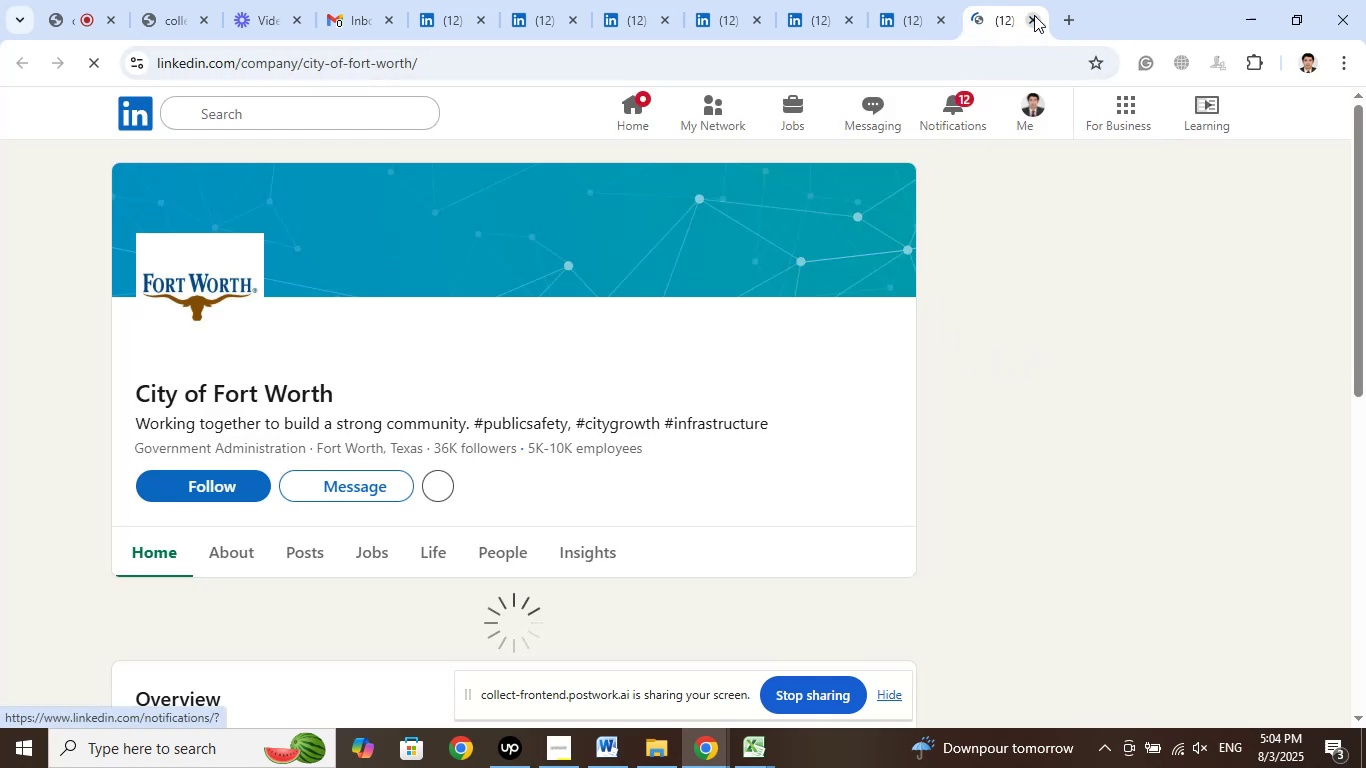 
left_click([1034, 15])
 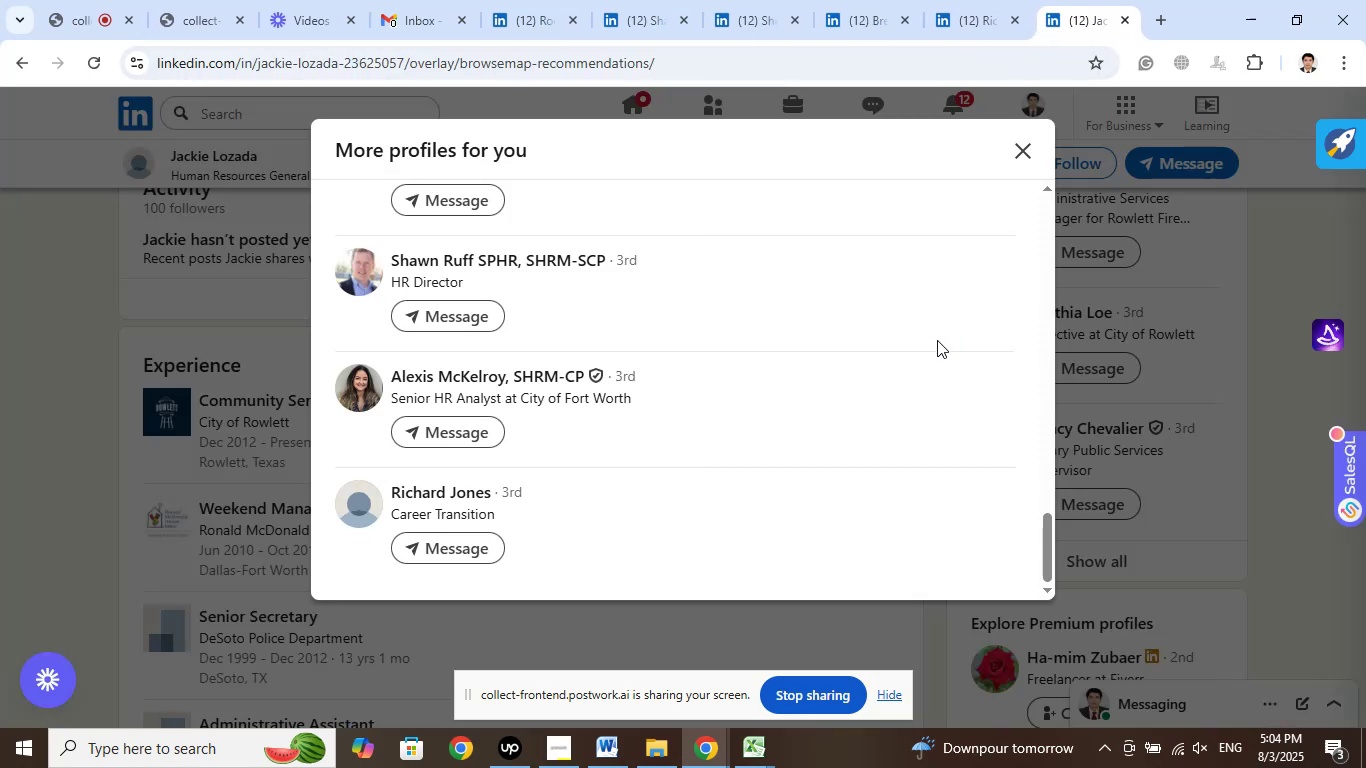 
scroll: coordinate [792, 493], scroll_direction: down, amount: 2.0
 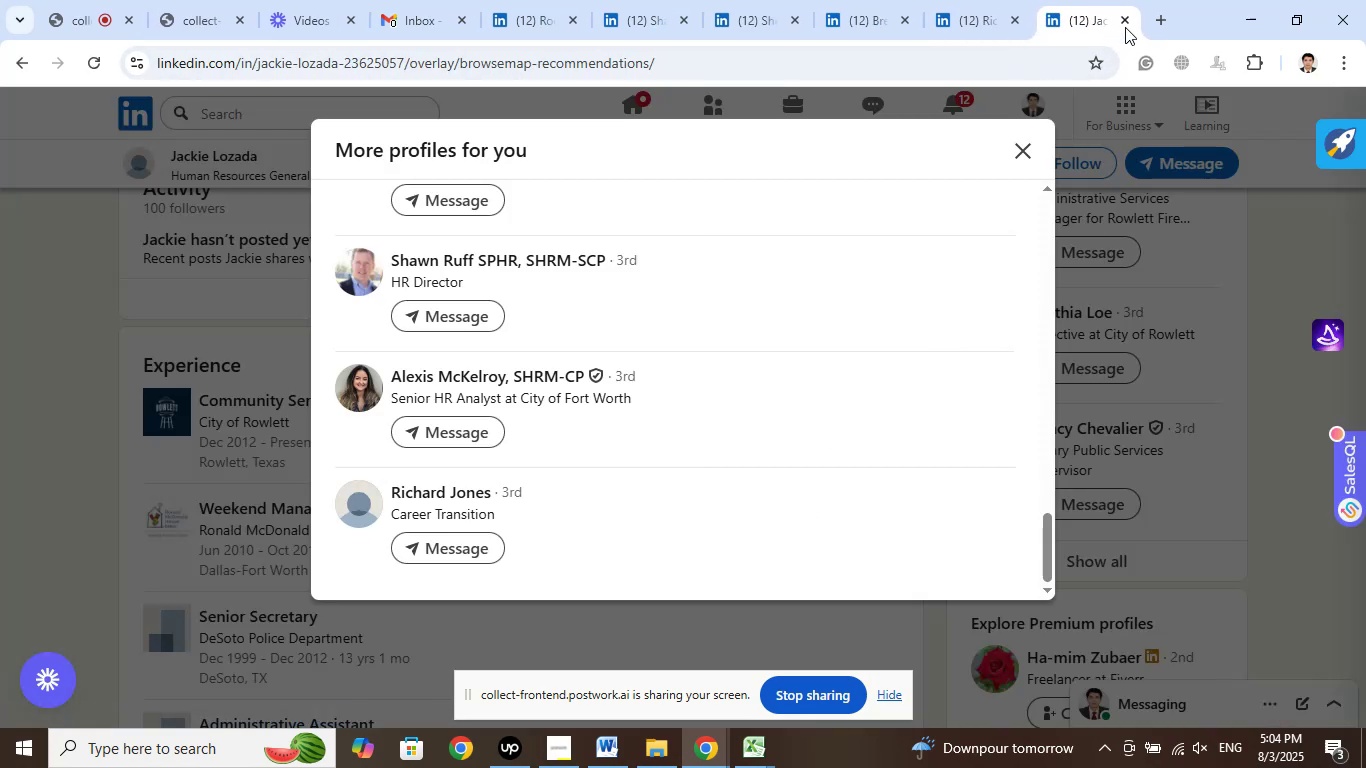 
left_click([1125, 25])
 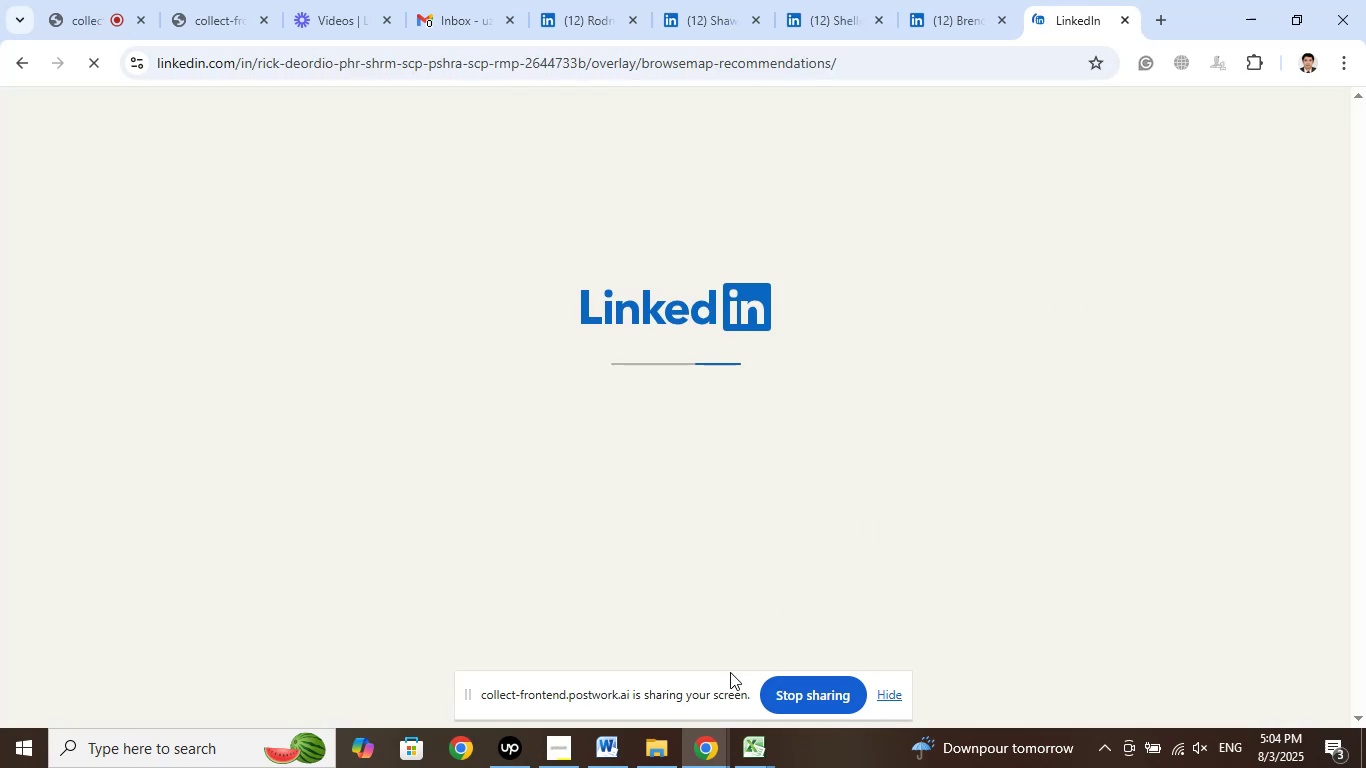 
left_click([522, 746])
 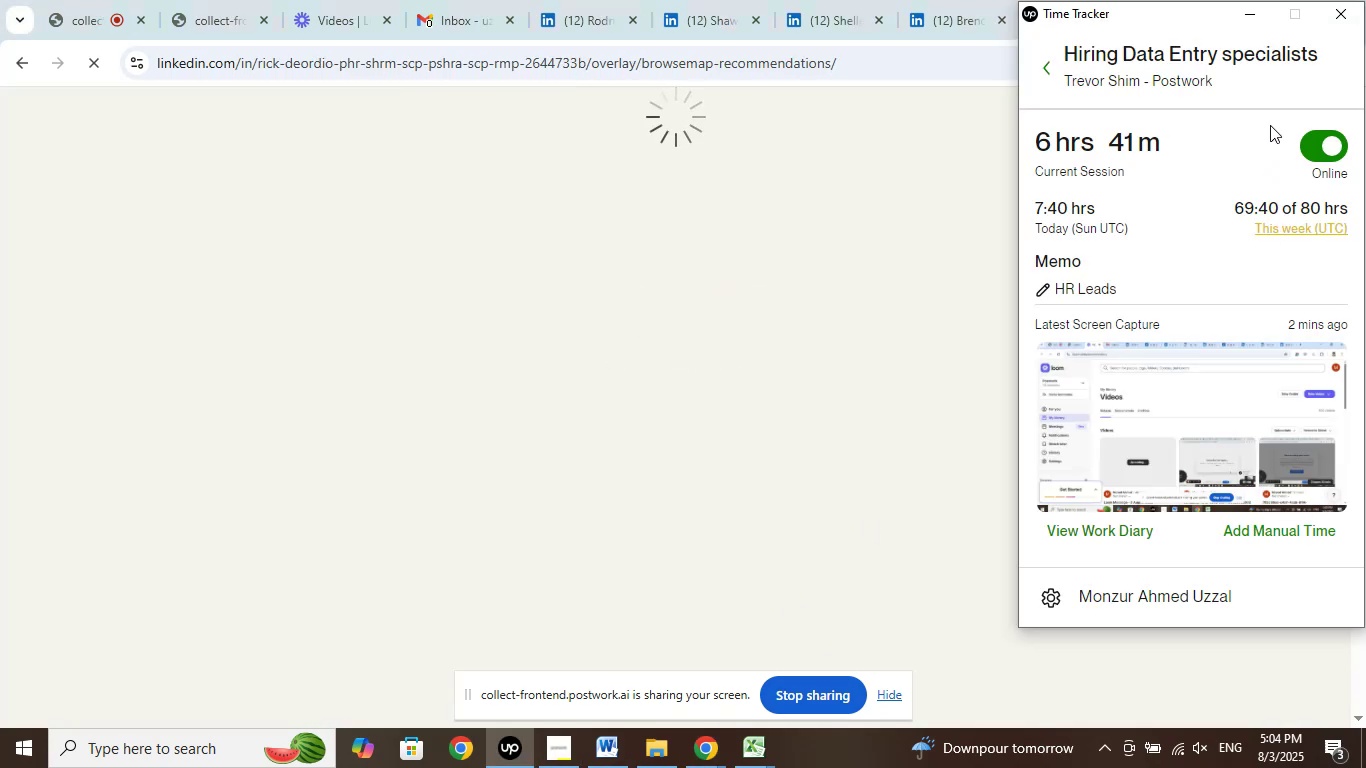 
left_click([1248, 20])
 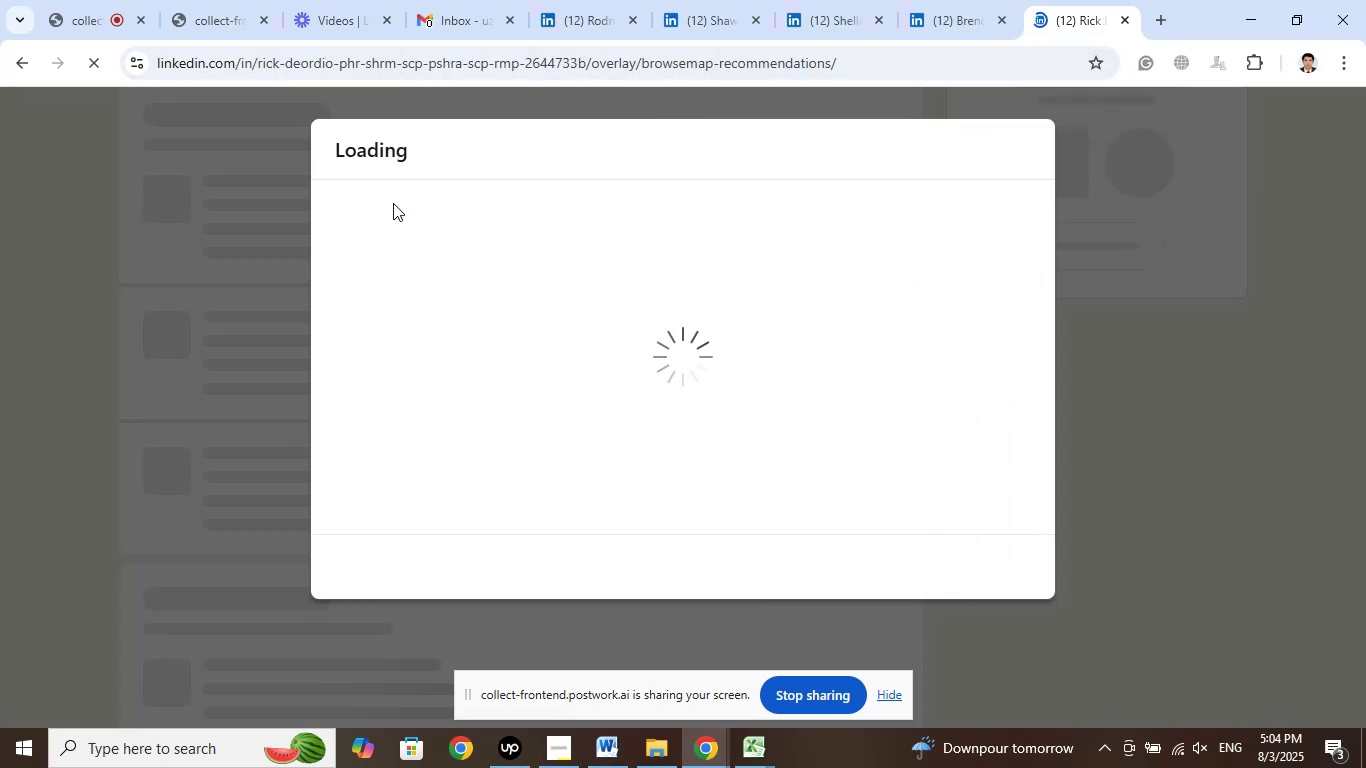 
mouse_move([141, 305])
 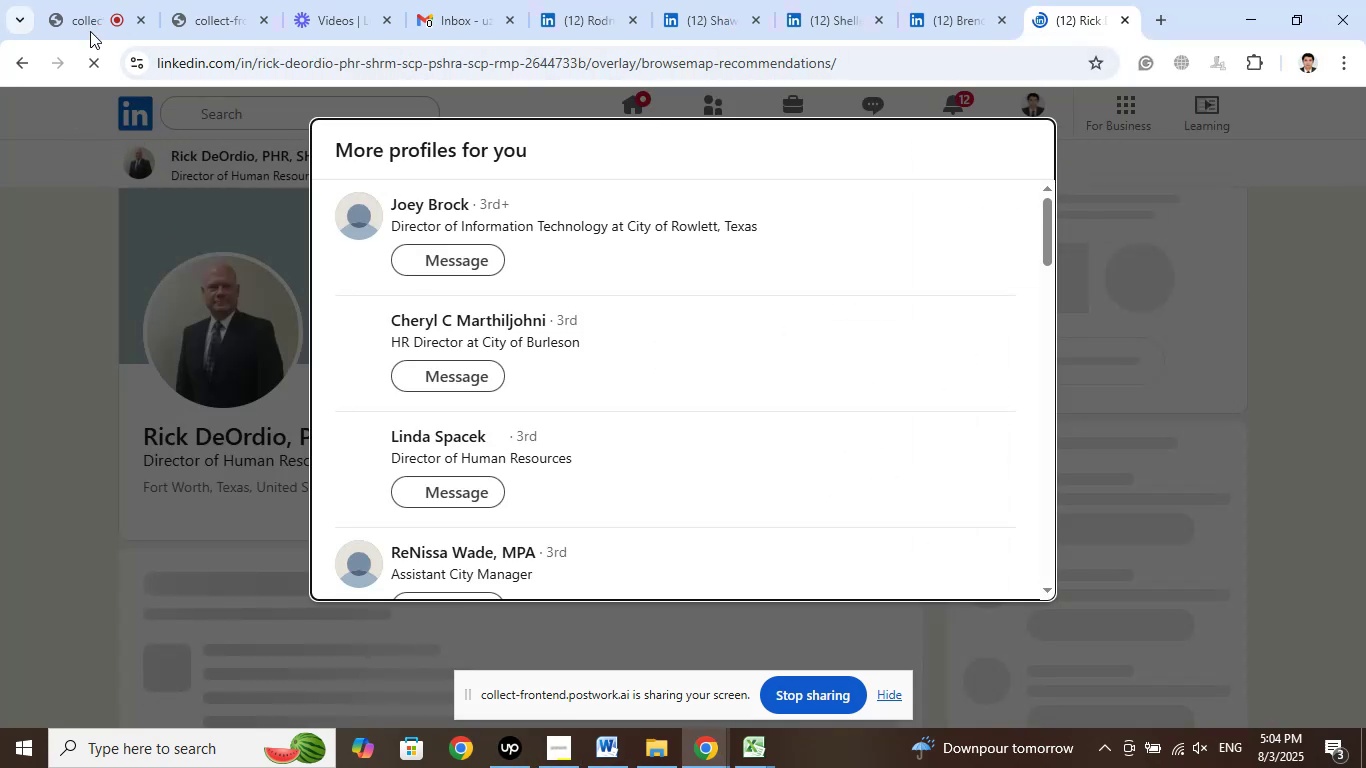 
left_click([95, 10])
 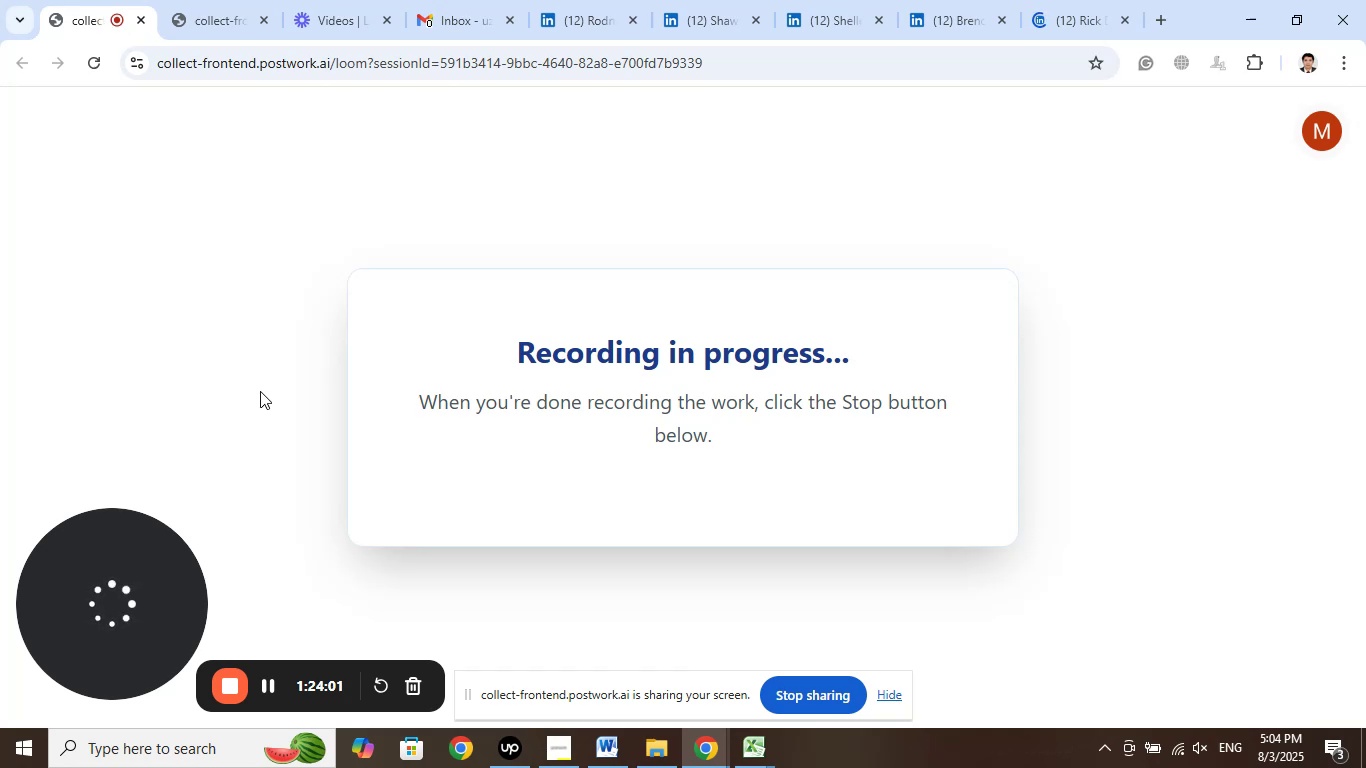 
left_click([218, 24])
 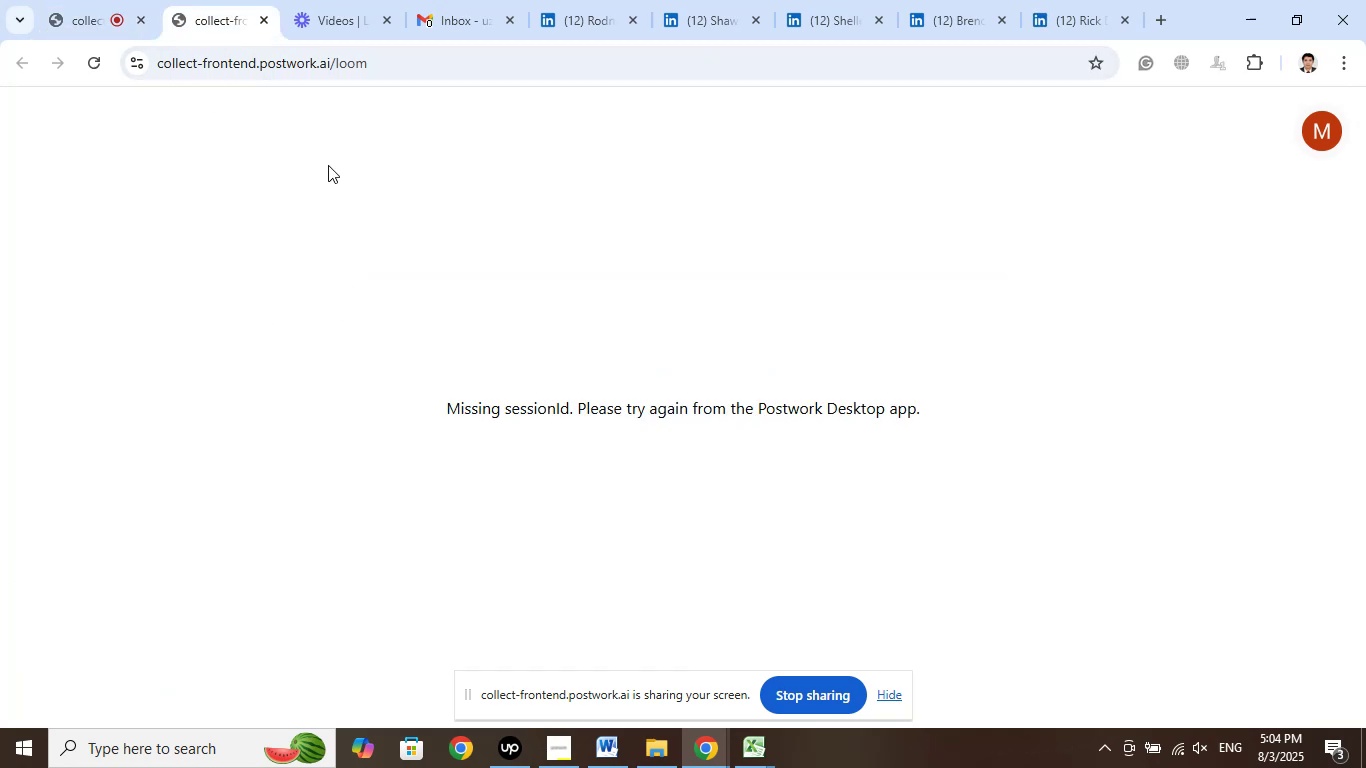 
left_click([343, 17])
 